 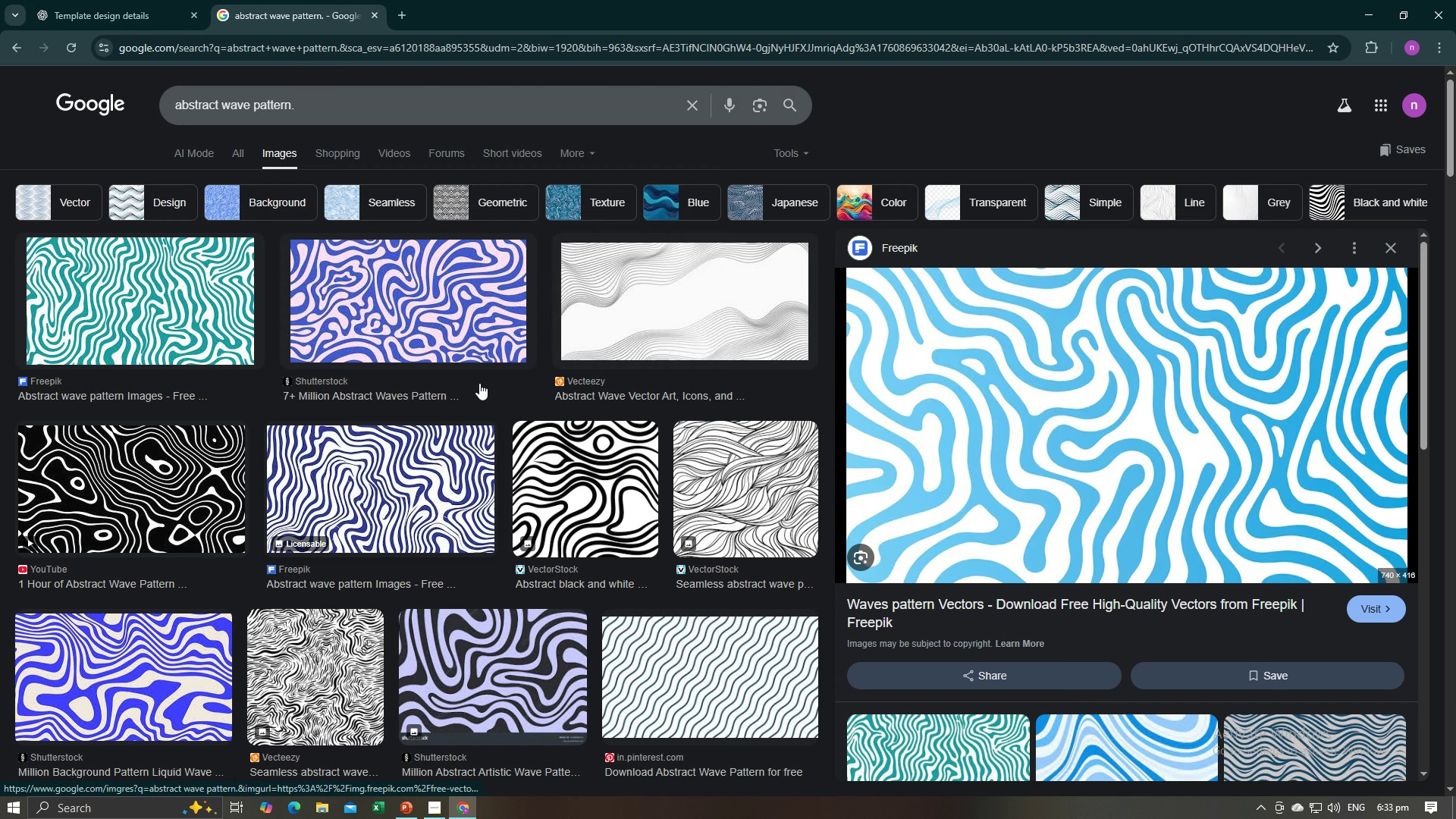 
scroll: coordinate [682, 469], scroll_direction: down, amount: 5.0
 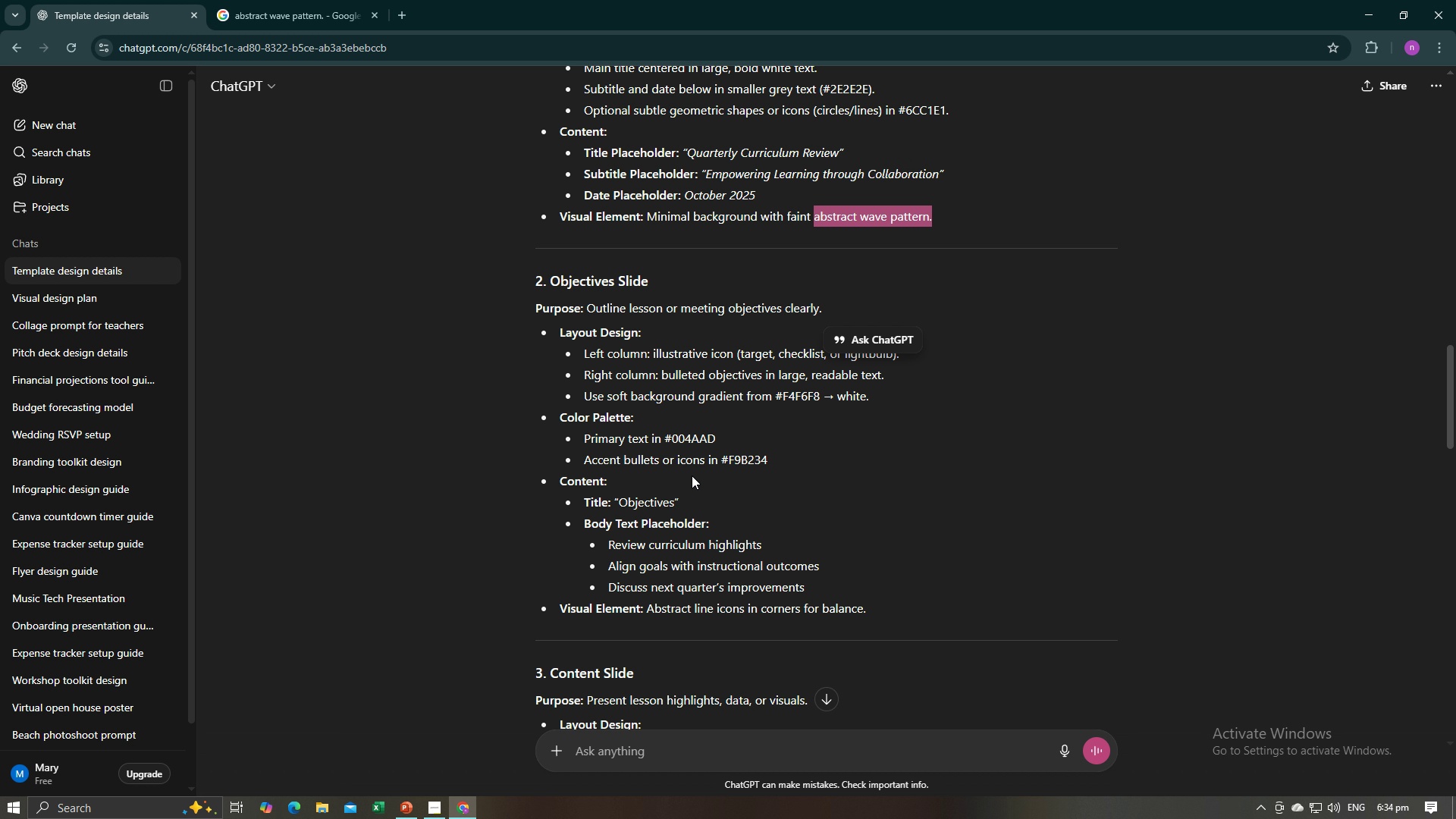 
wait(9.67)
 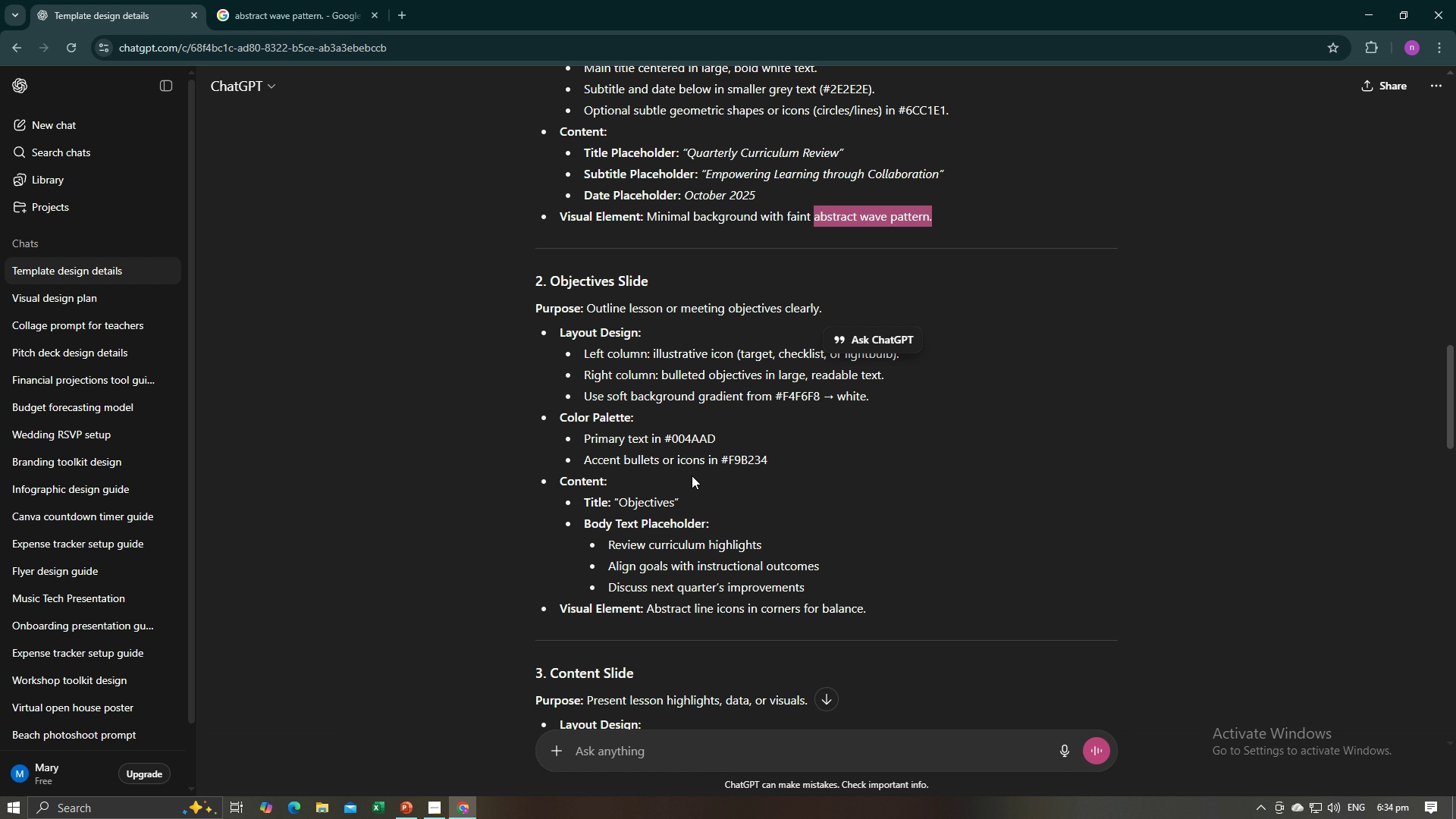 
left_click([896, 468])
 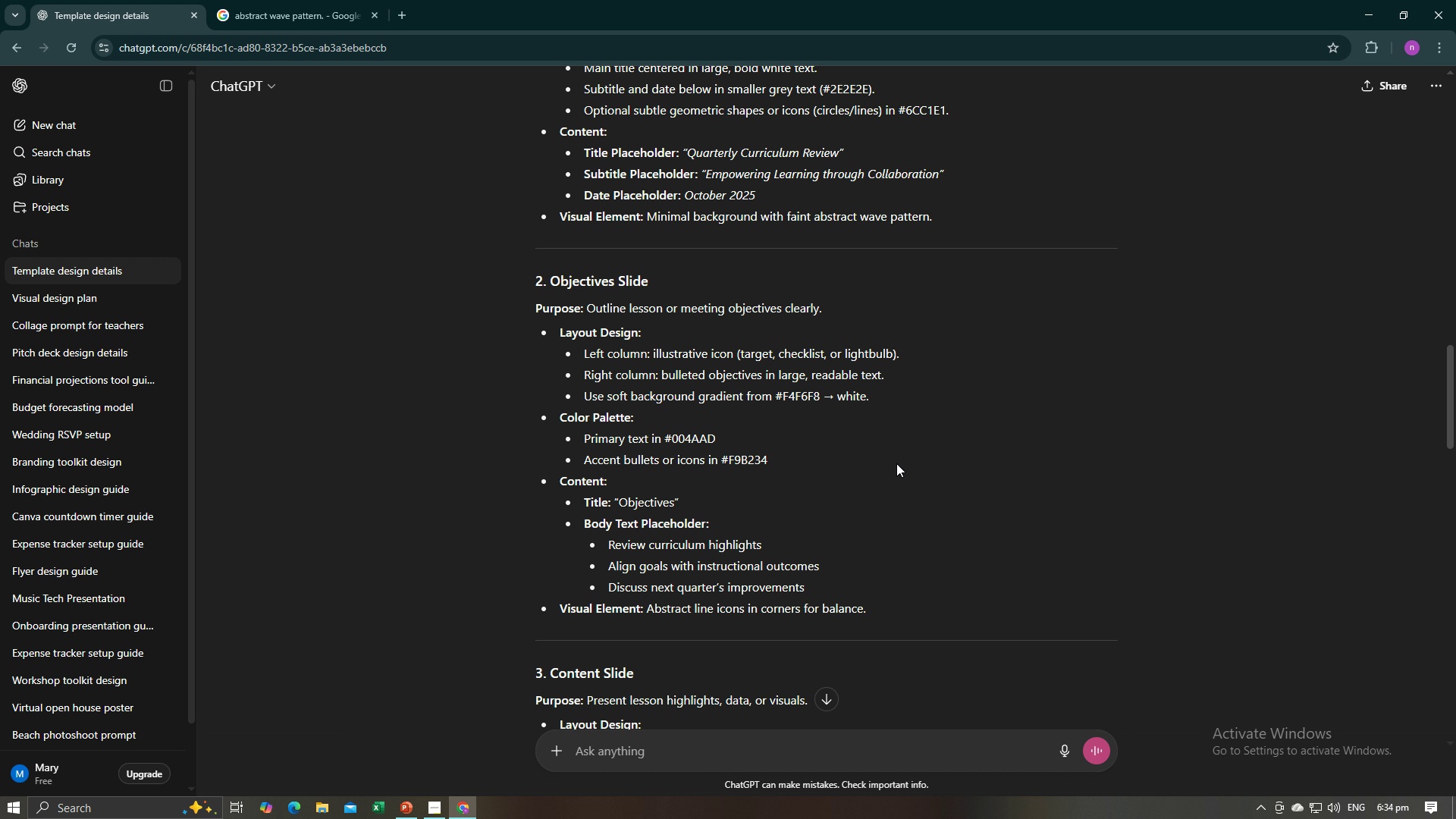 
wait(28.35)
 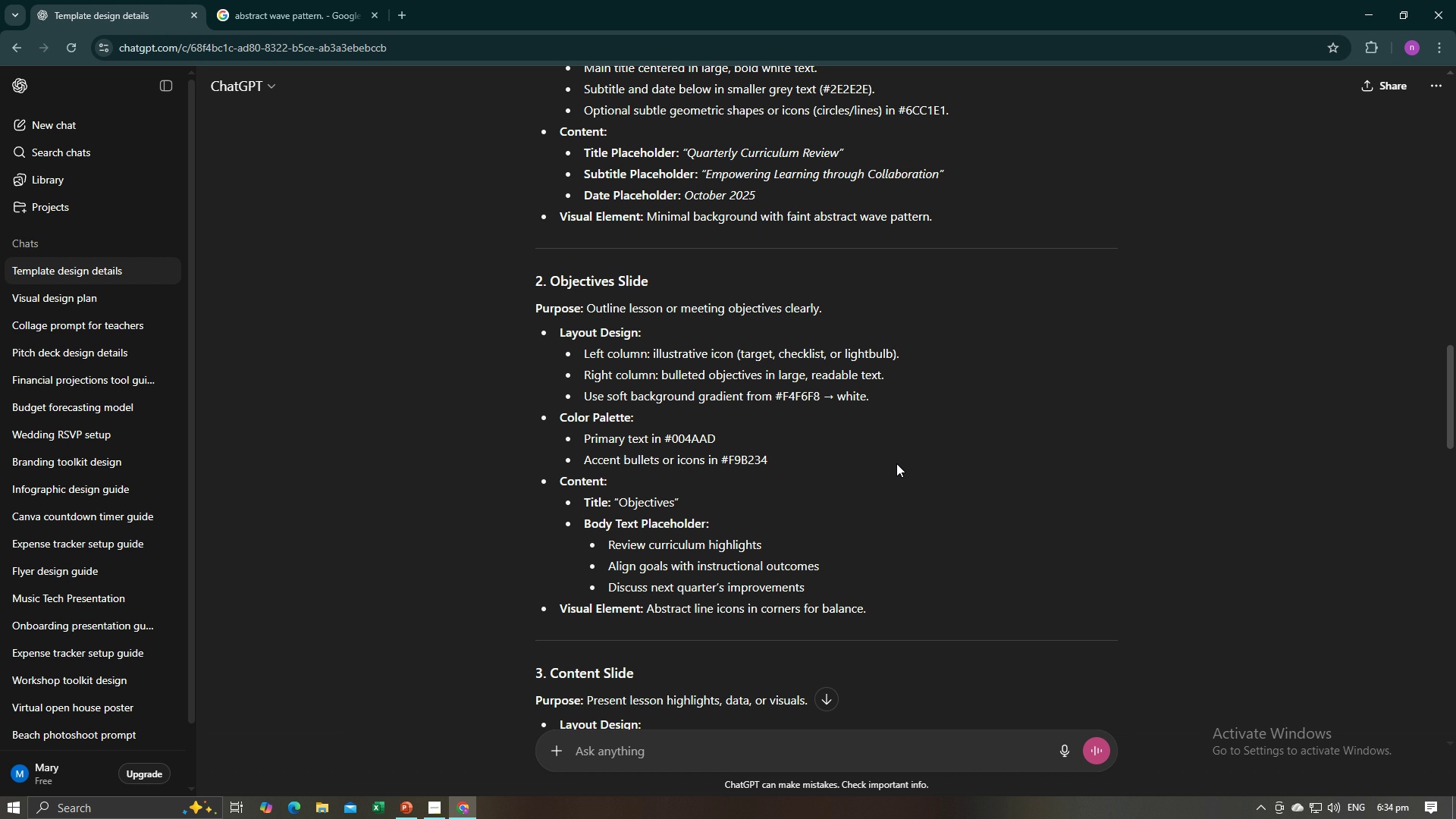 
left_click([778, 397])
 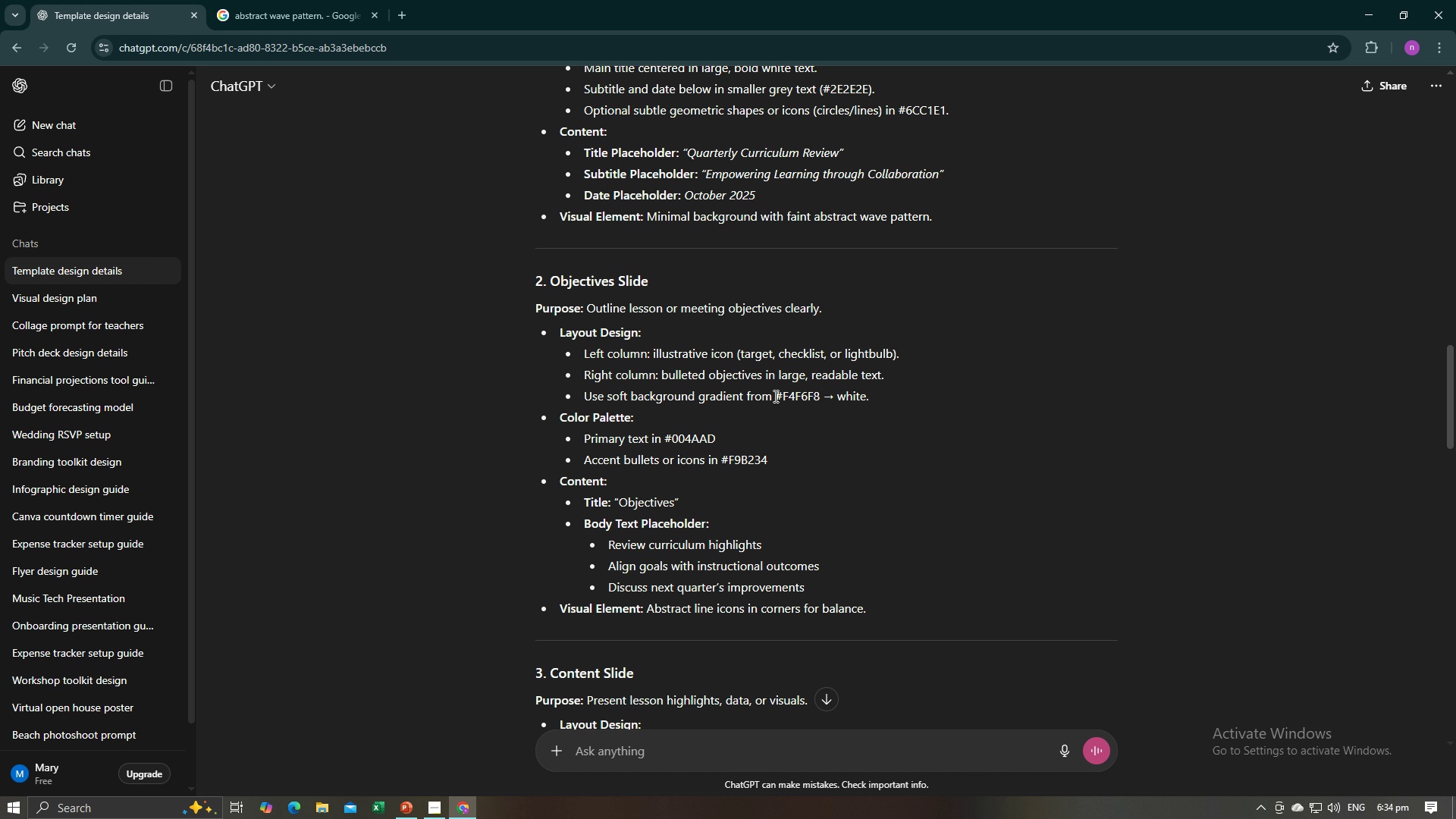 
left_click([773, 396])
 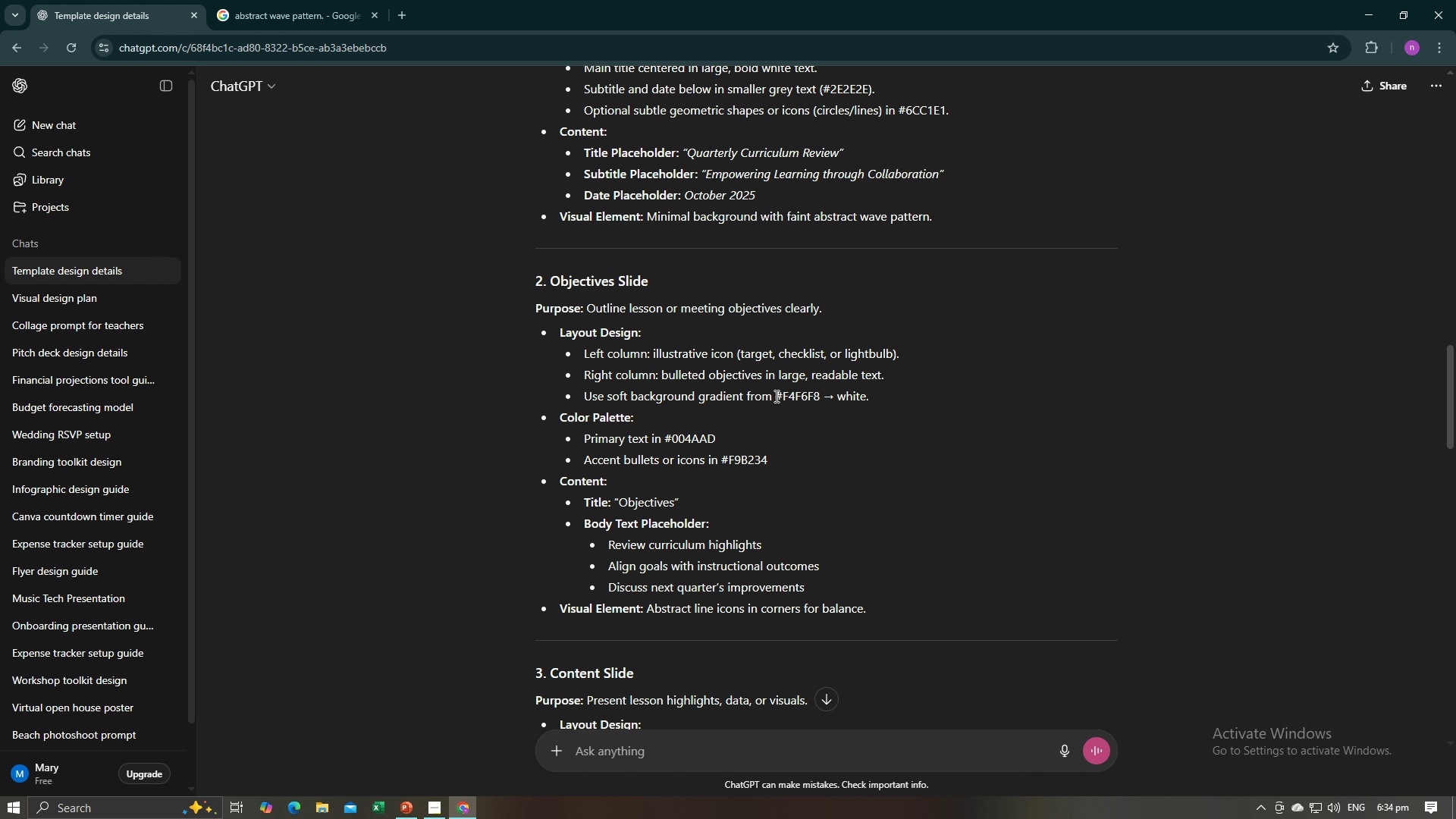 
left_click_drag(start_coordinate=[775, 396], to_coordinate=[822, 394])
 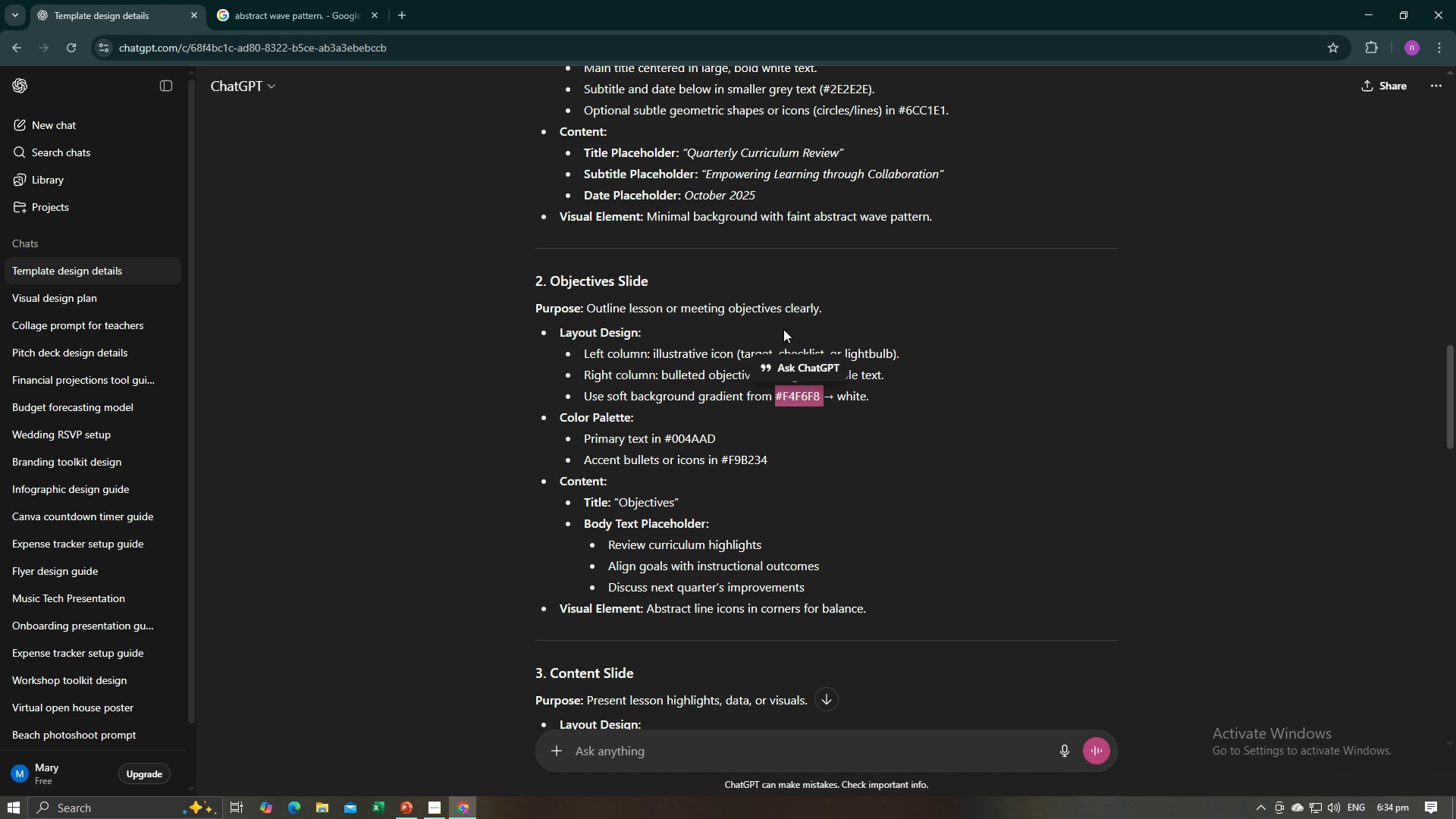 
key(Control+C)
 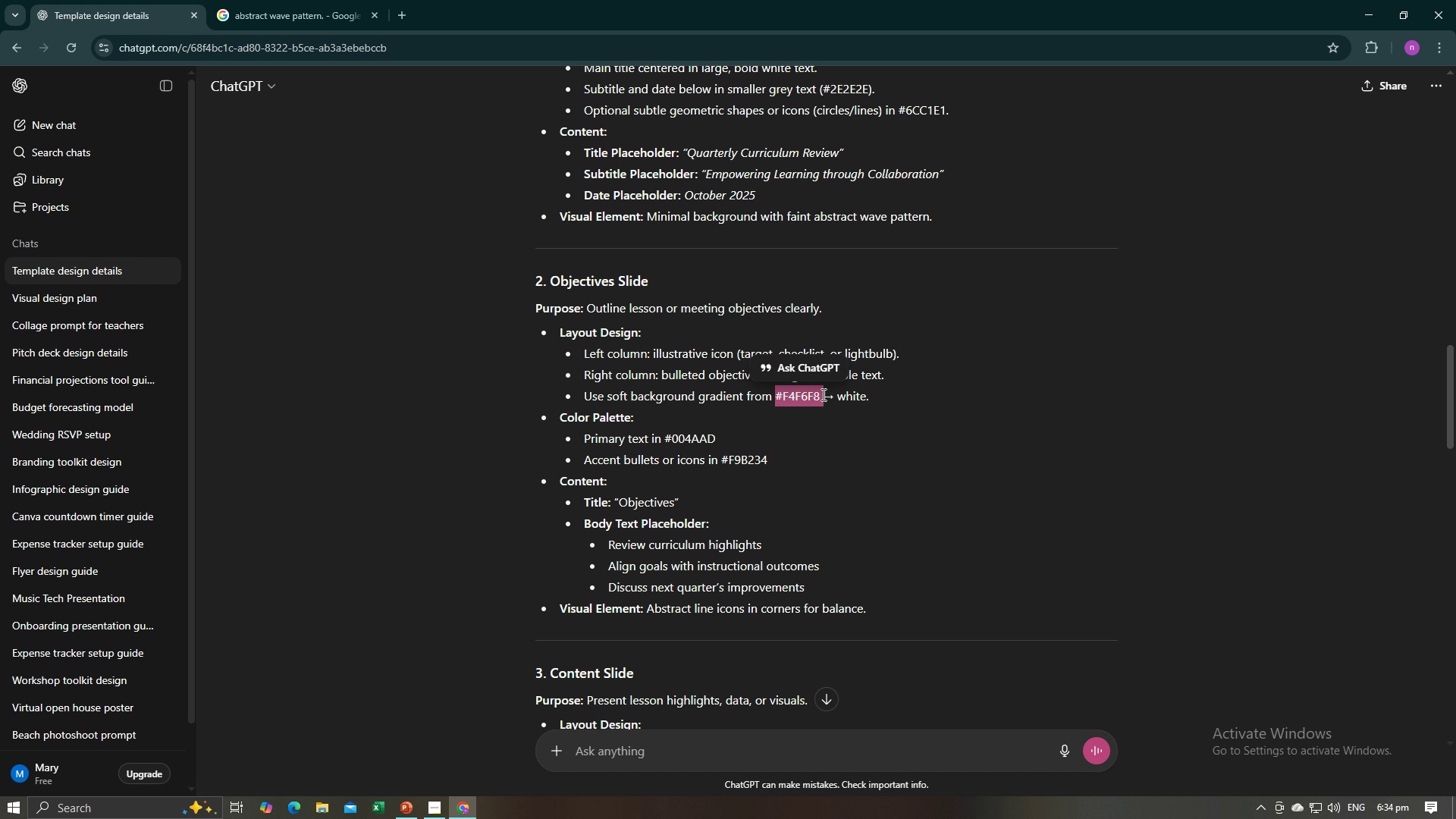 
key(Control+C)
 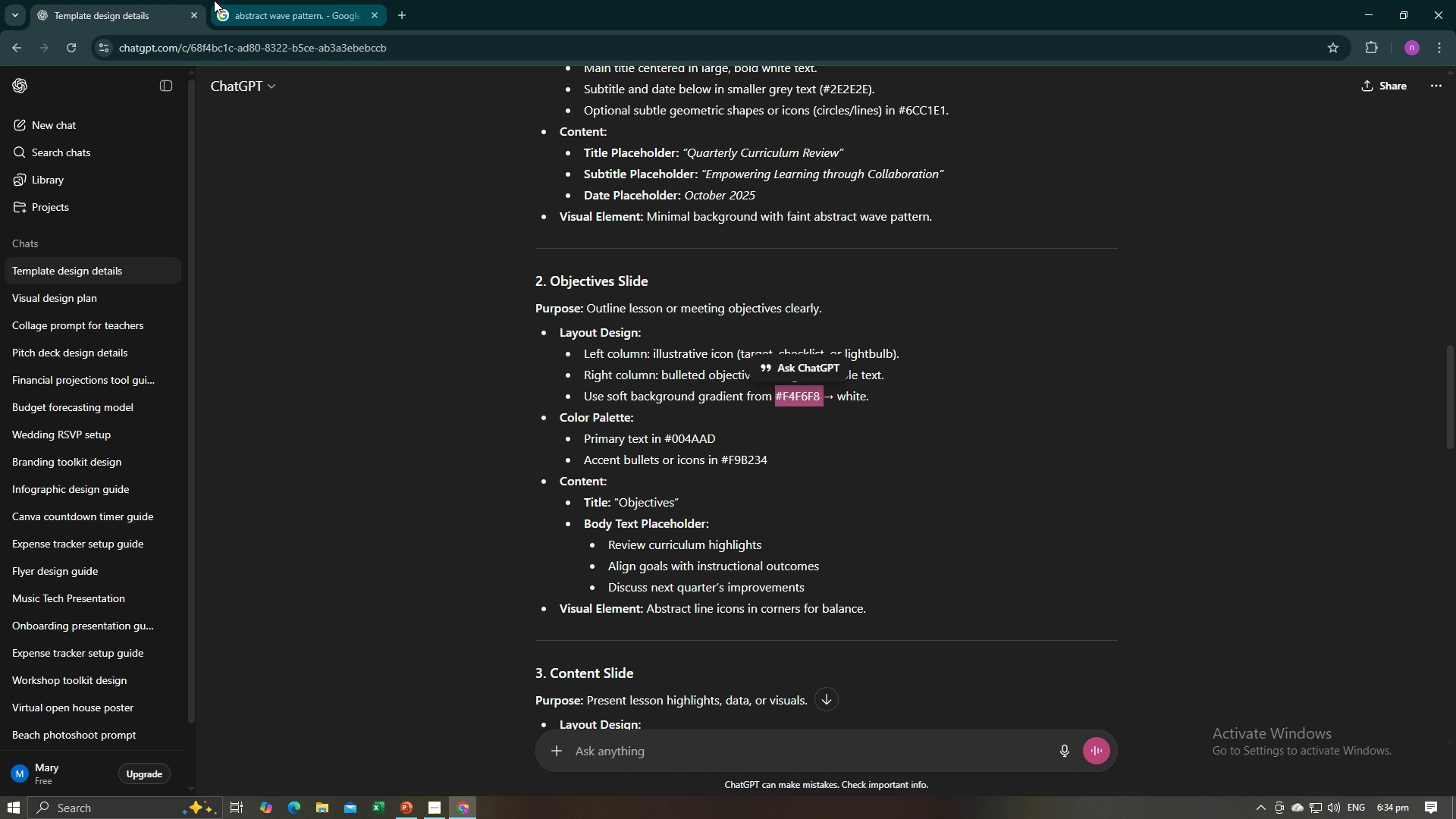 
left_click([245, 0])
 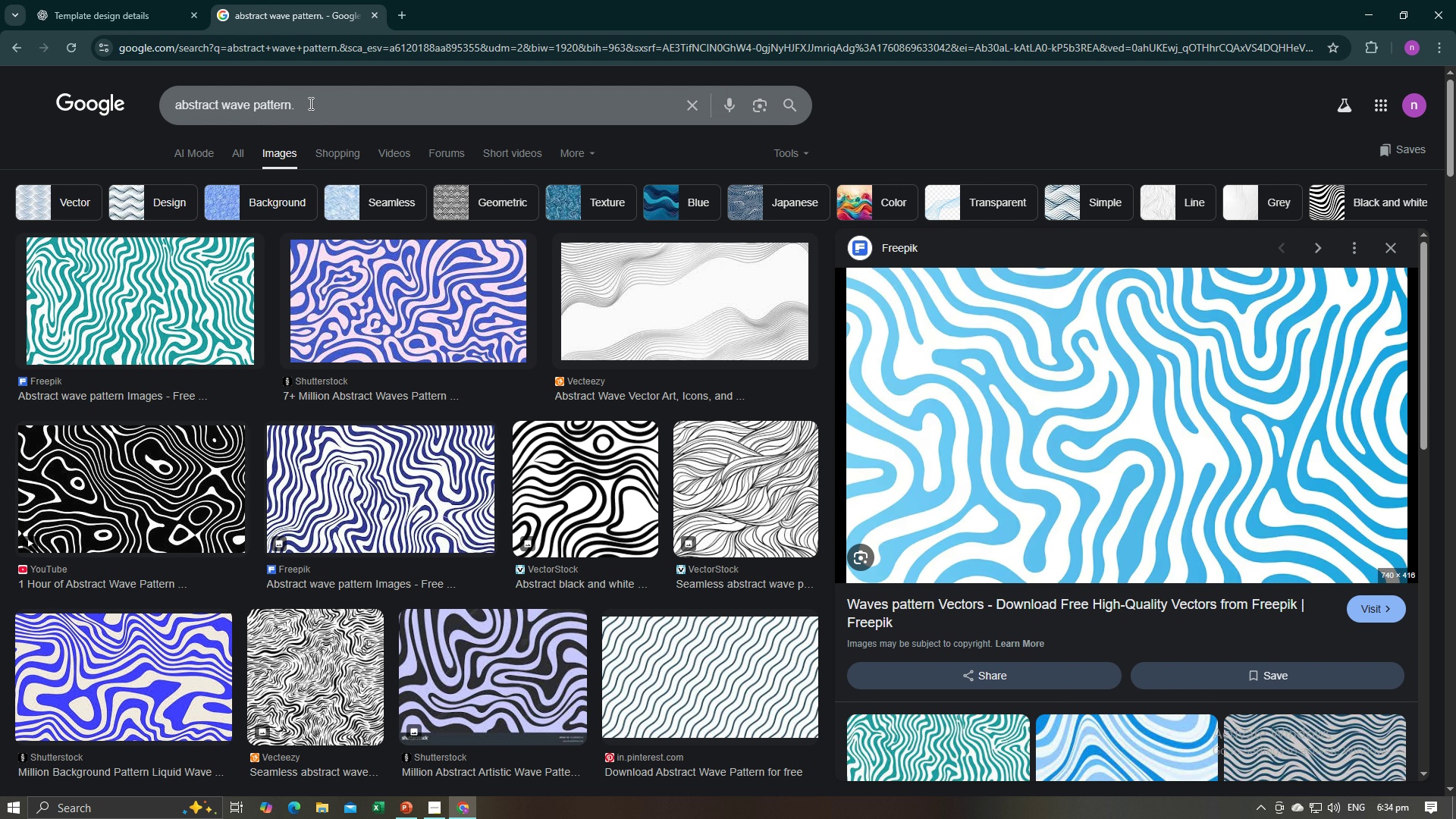 
left_click_drag(start_coordinate=[309, 103], to_coordinate=[161, 113])
 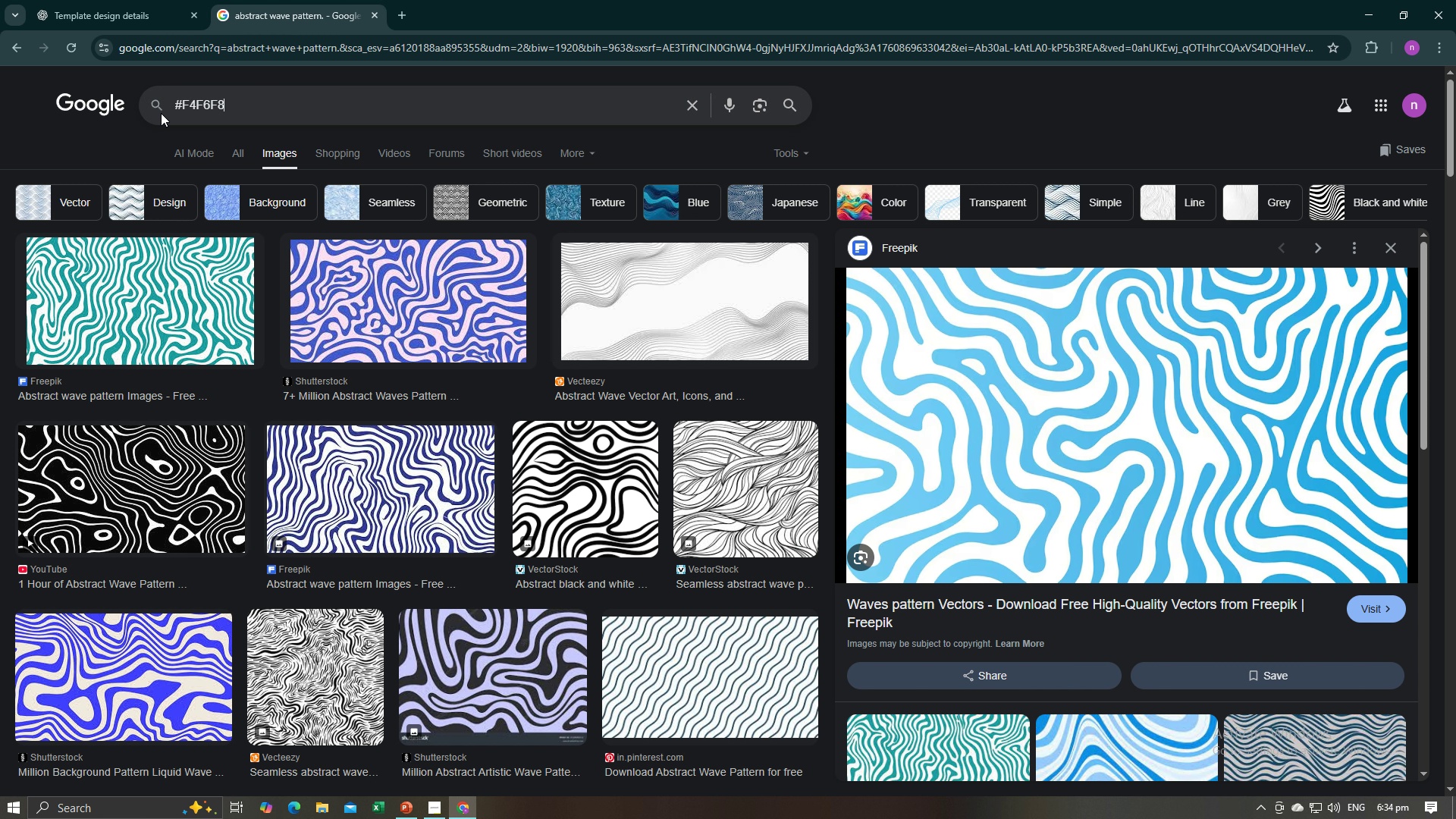 
key(Control+V)
 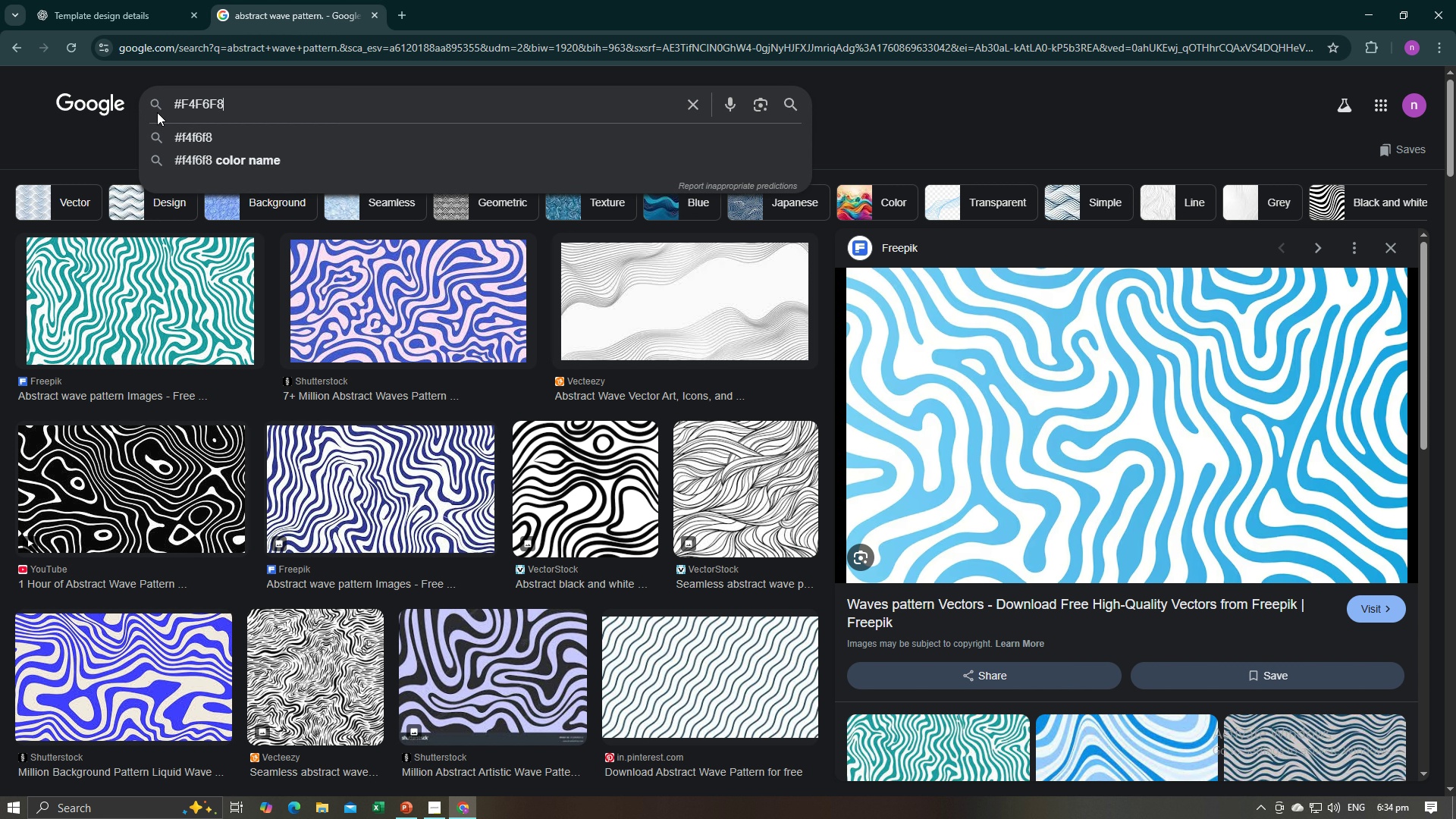 
key(Enter)
 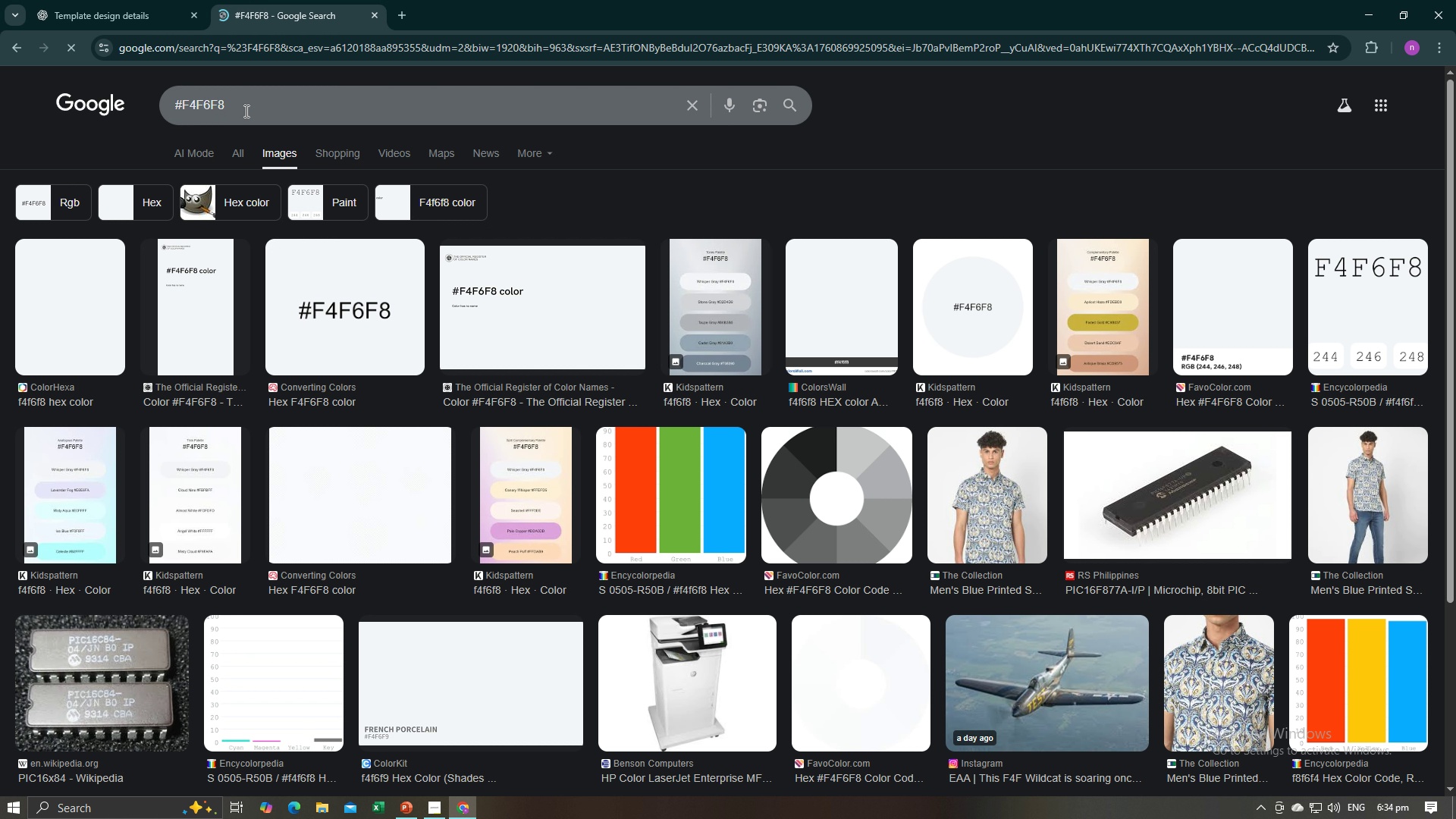 
left_click([240, 102])
 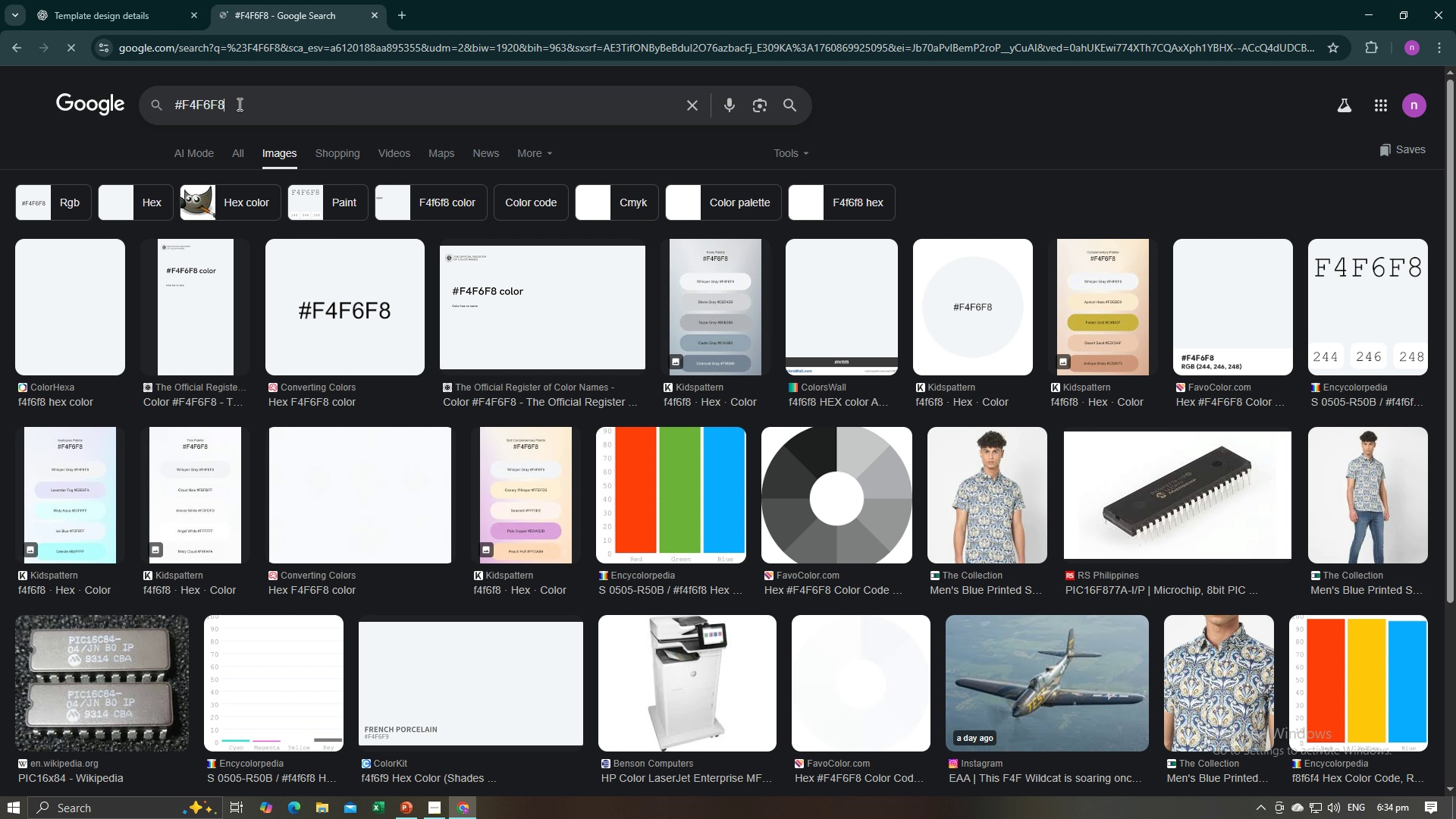 
left_click_drag(start_coordinate=[256, 103], to_coordinate=[163, 101])
 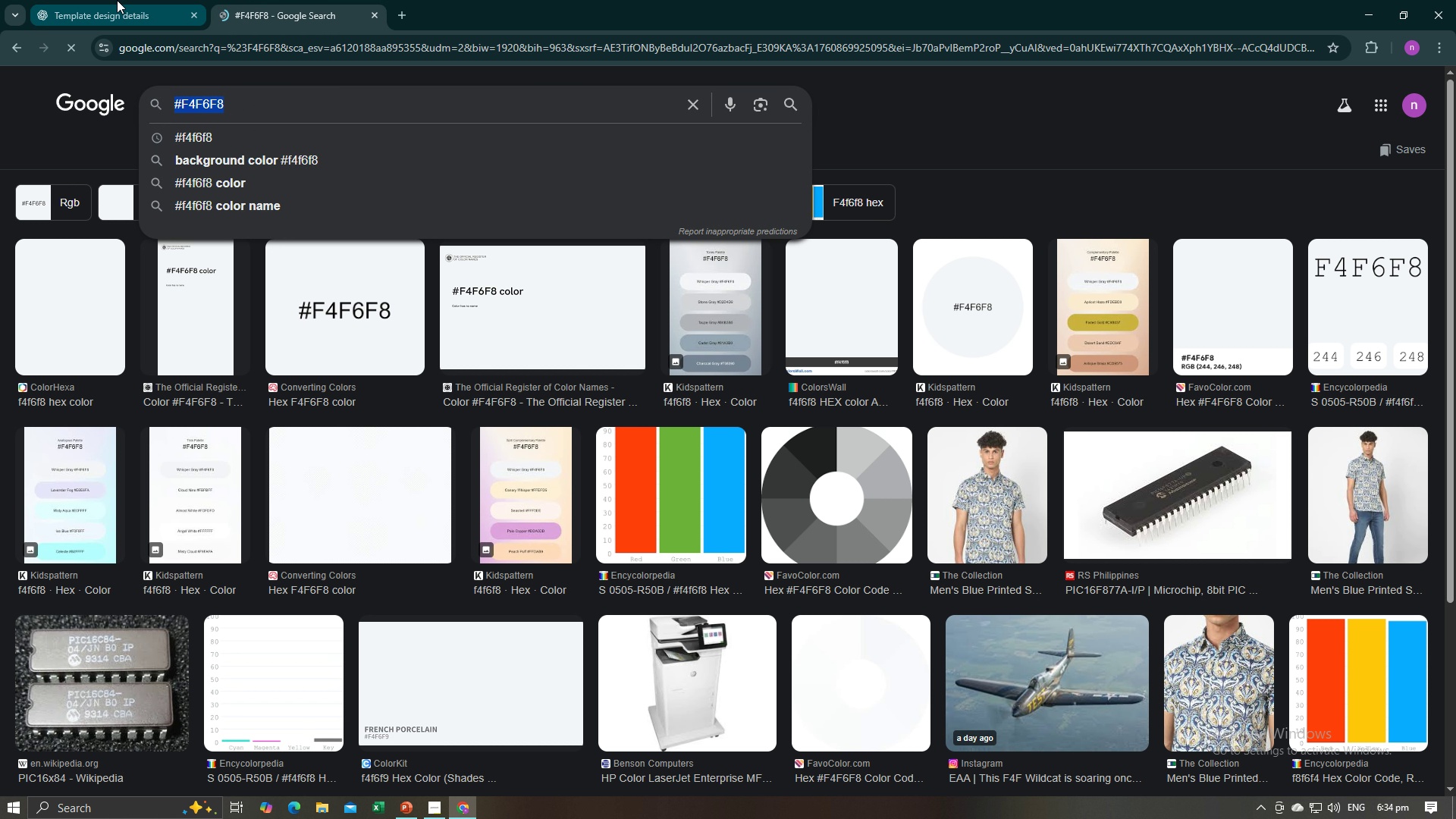 
left_click([117, 0])
 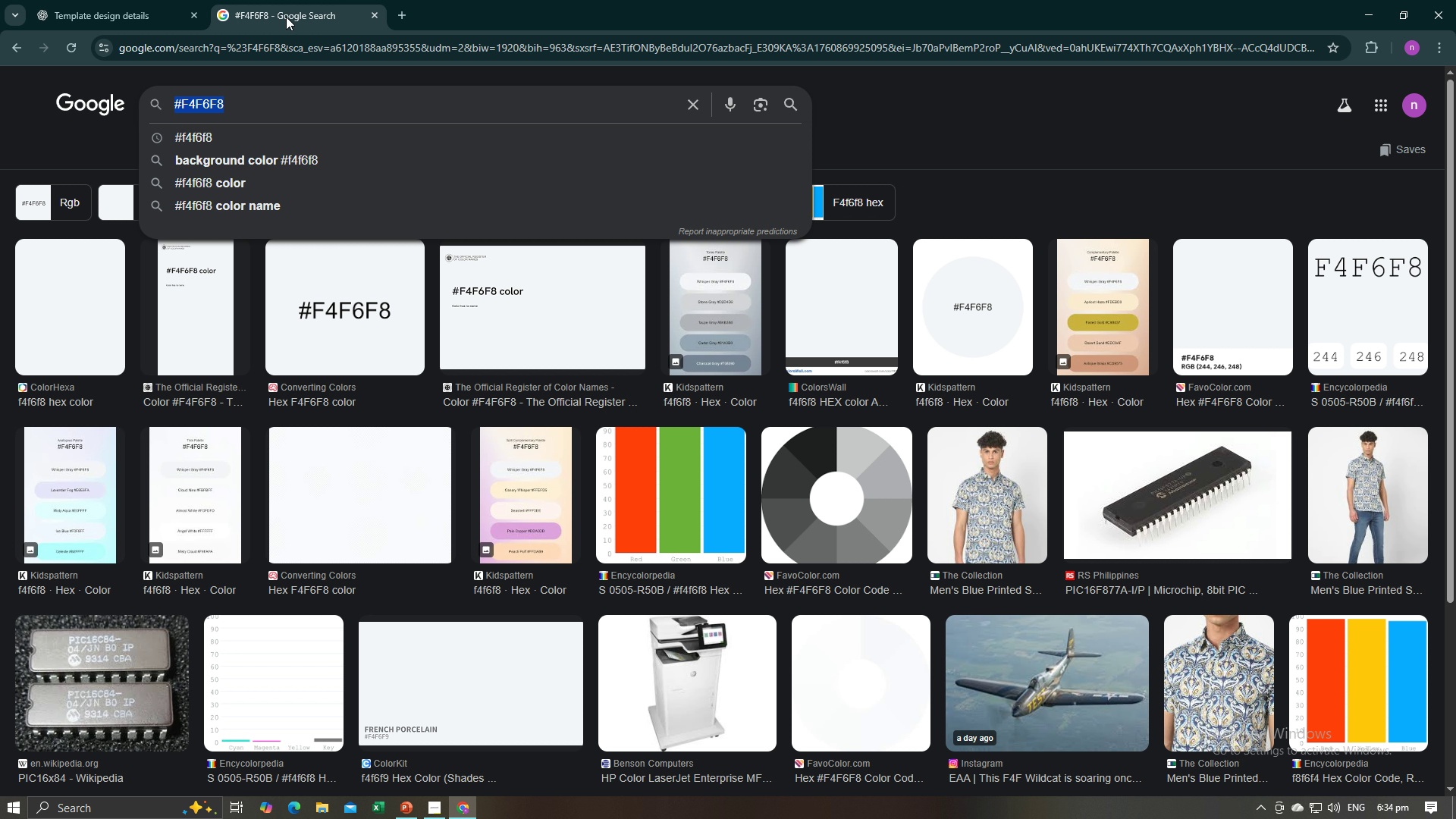 
left_click([286, 17])
 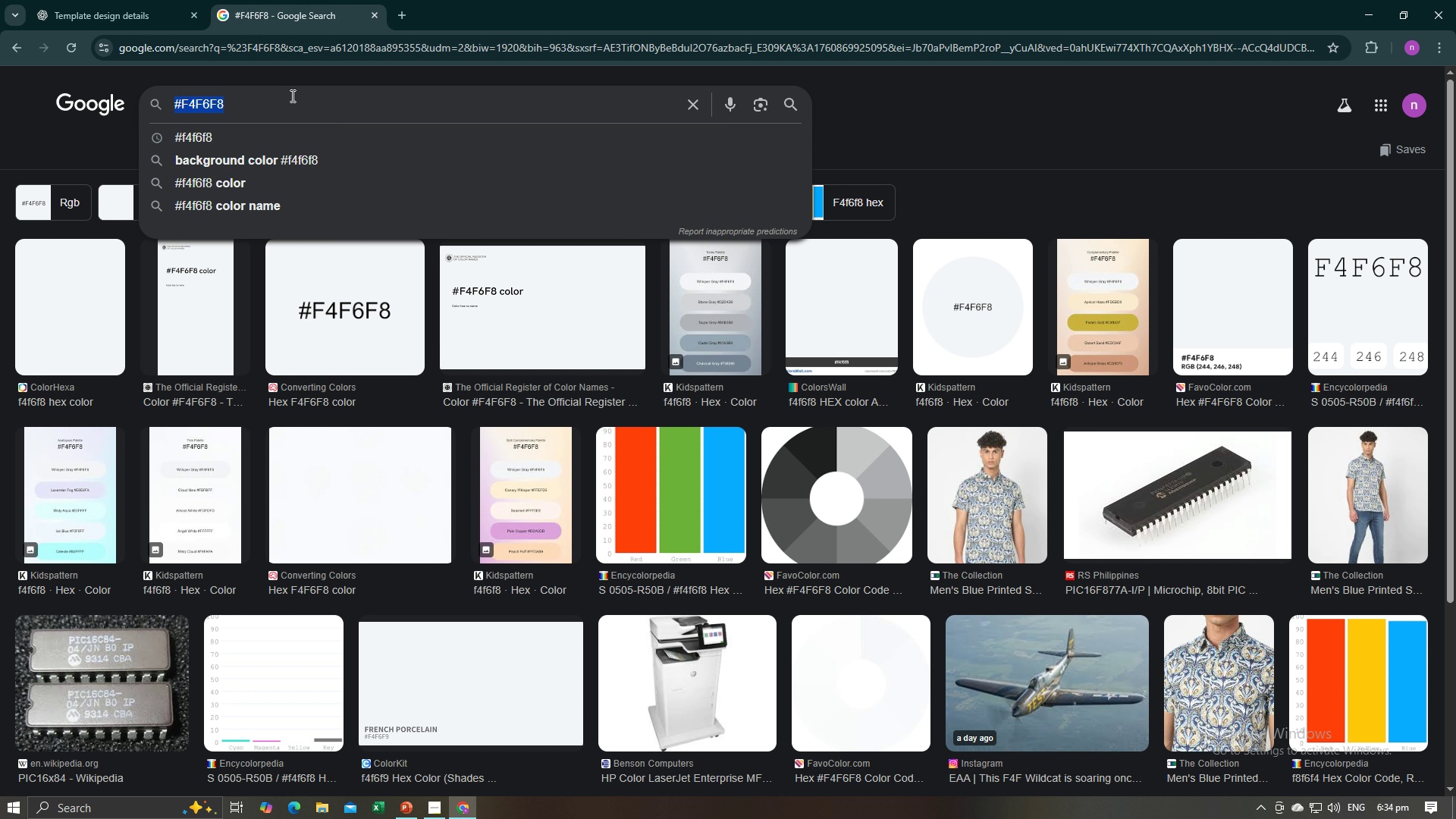 
left_click([291, 96])
 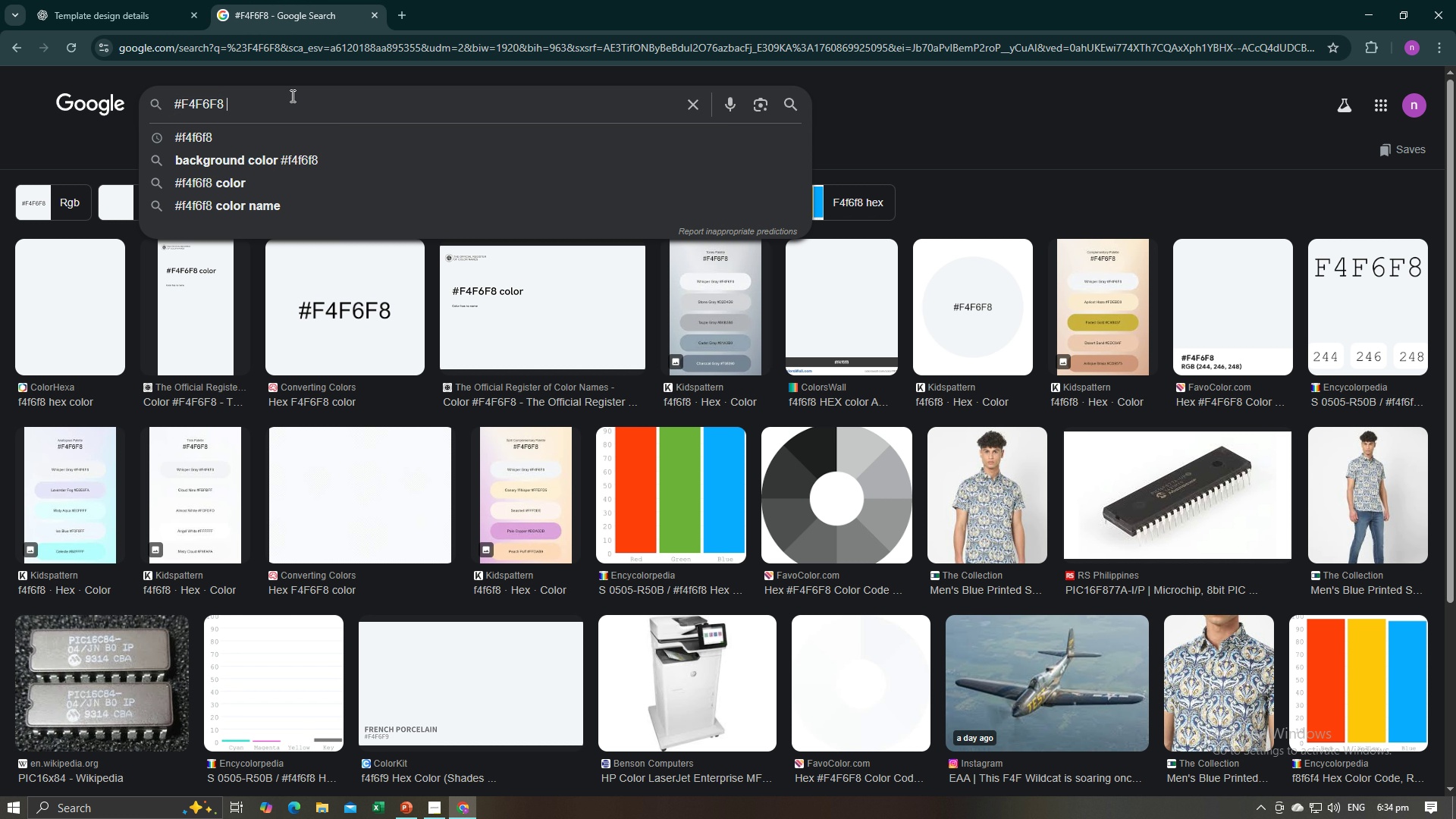 
type( color)
 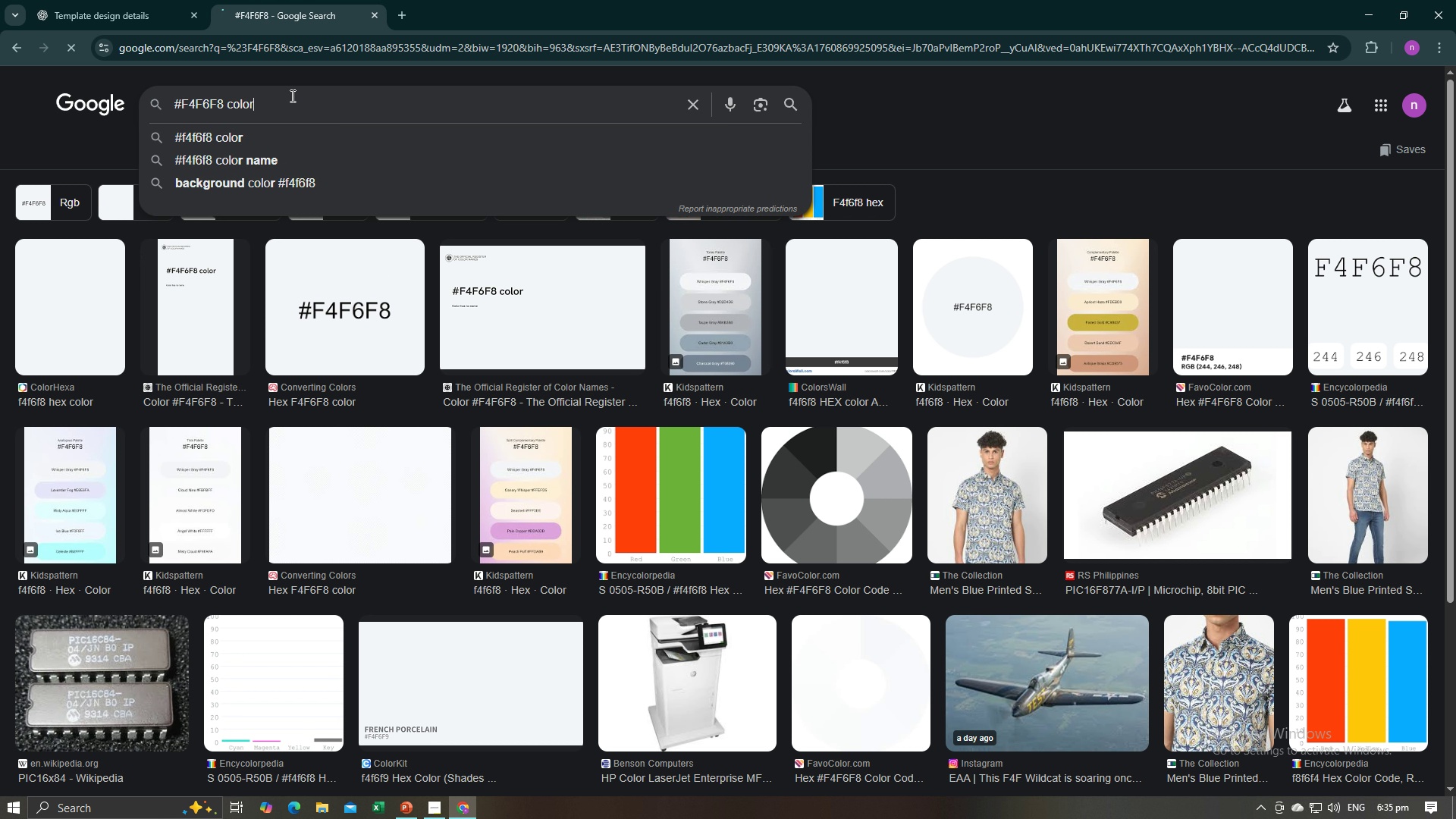 
key(Enter)
 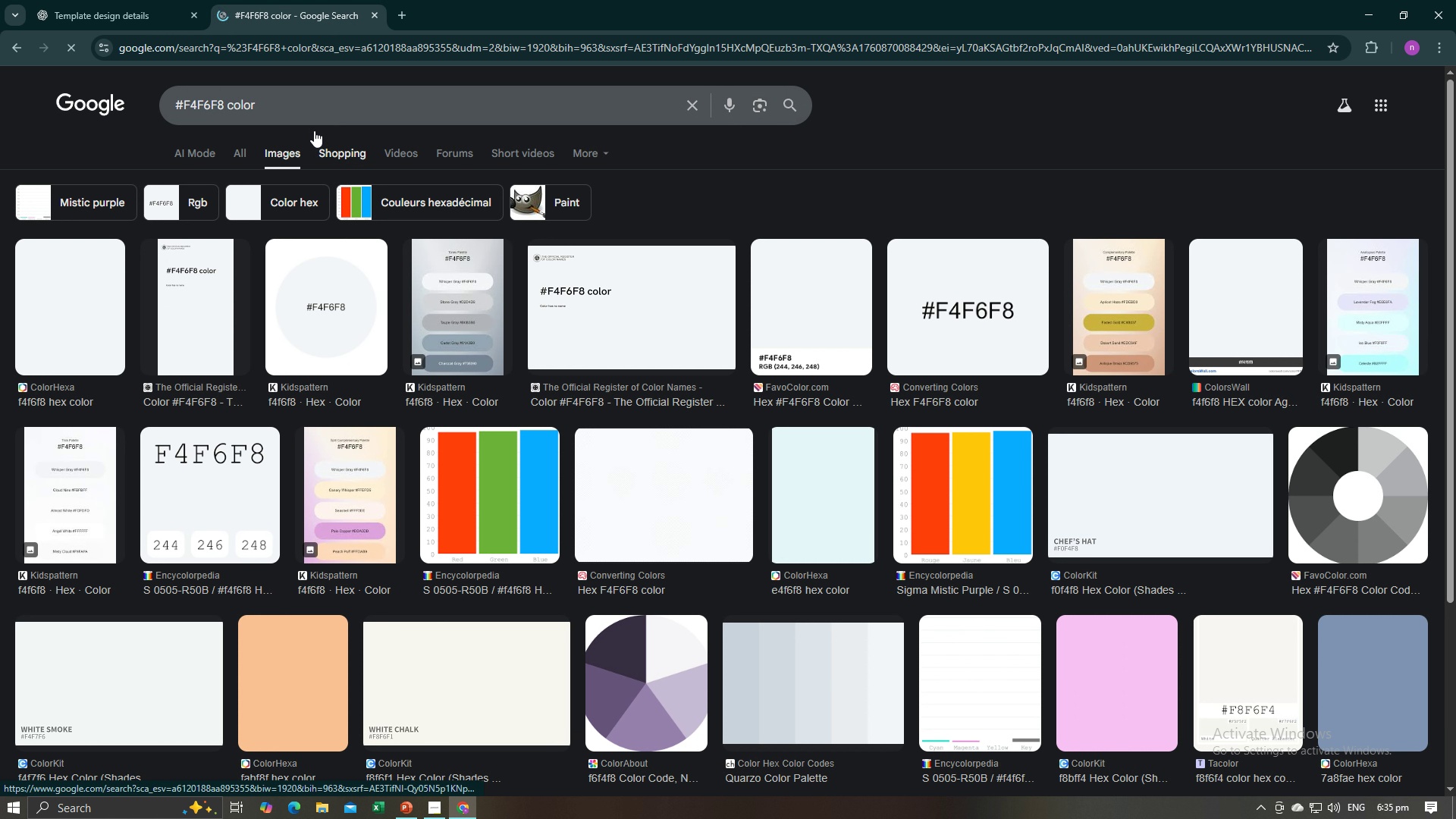 
left_click([322, 115])
 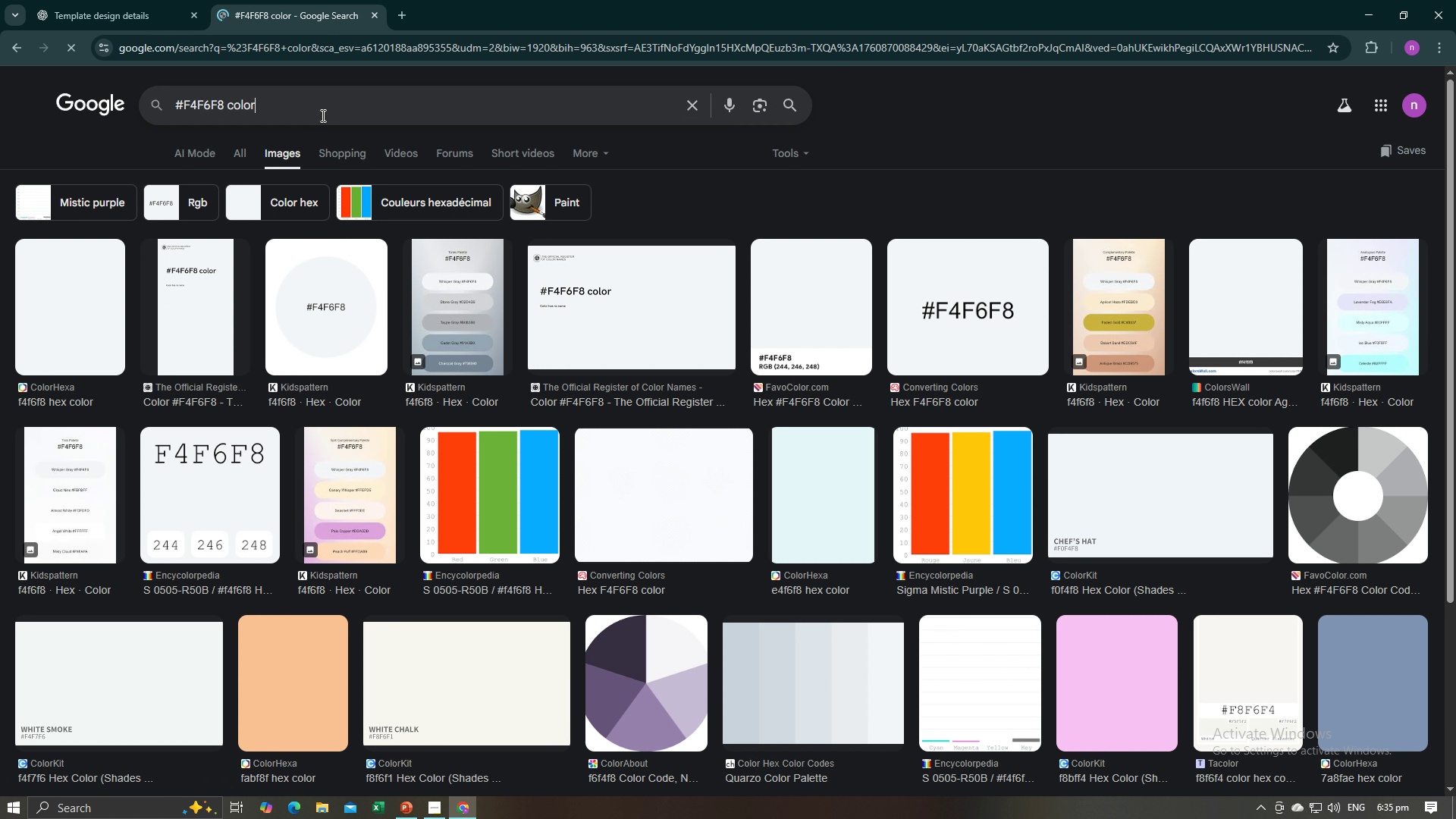 
type( nme)
 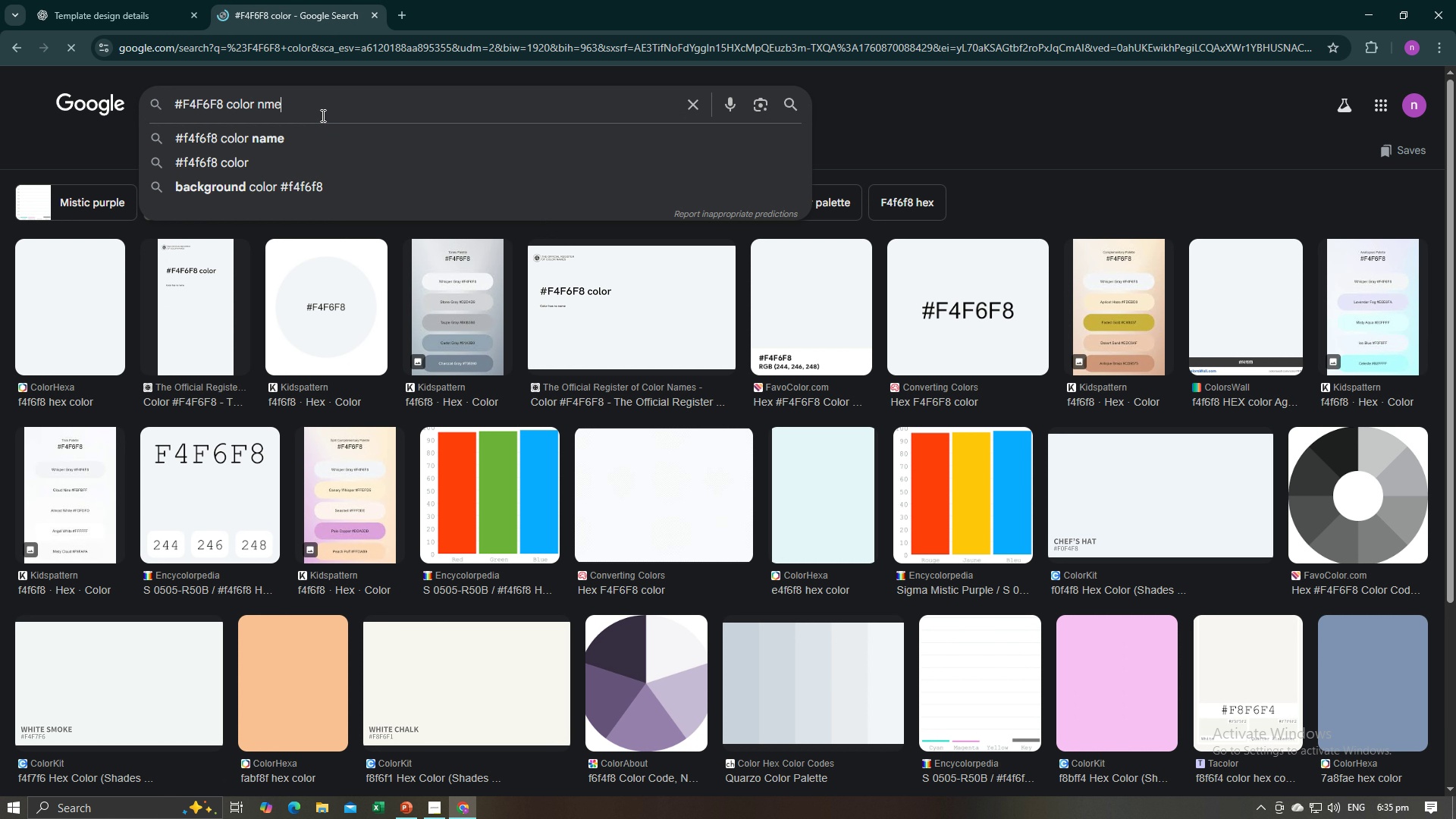 
key(Enter)
 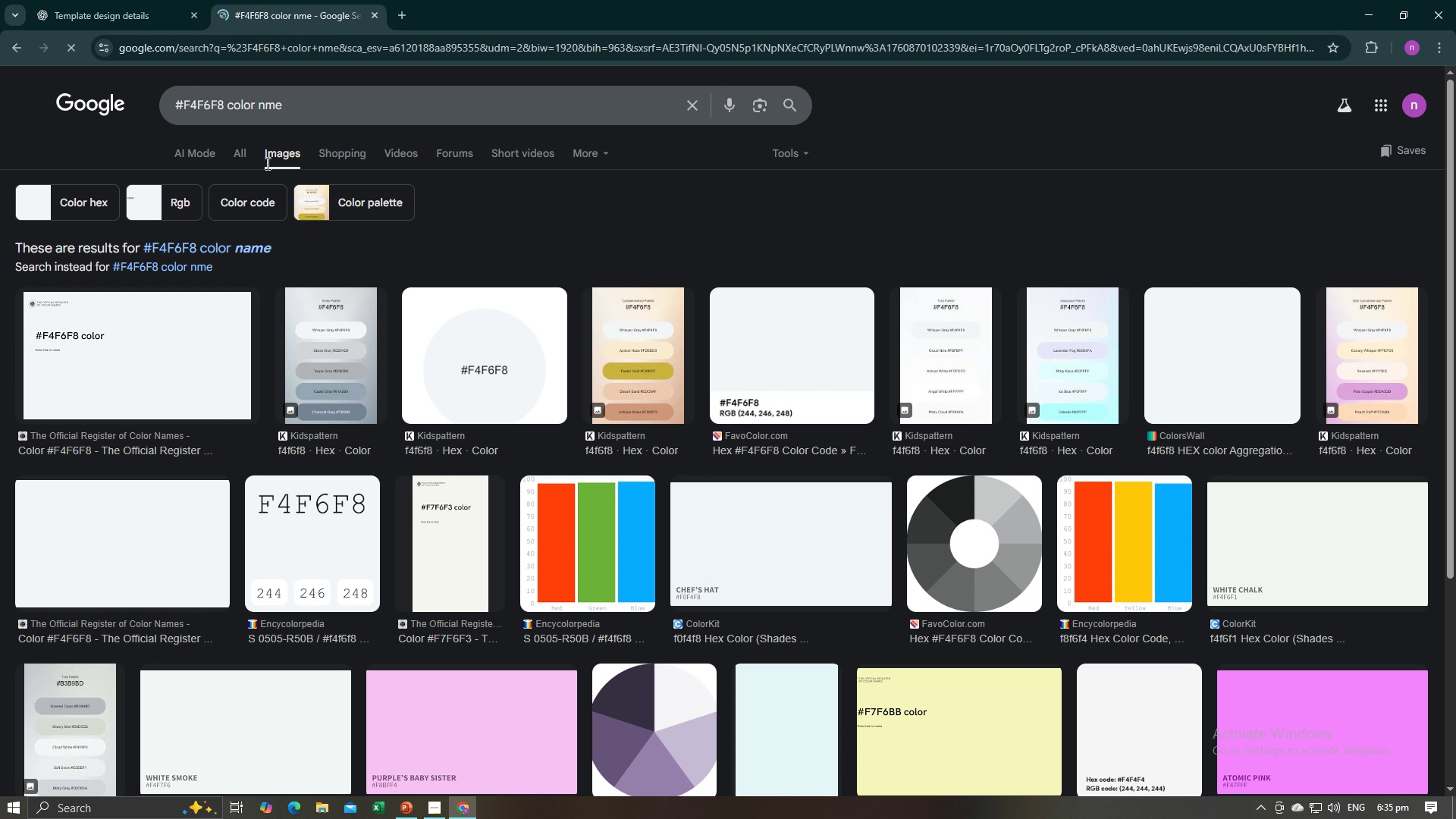 
wait(5.1)
 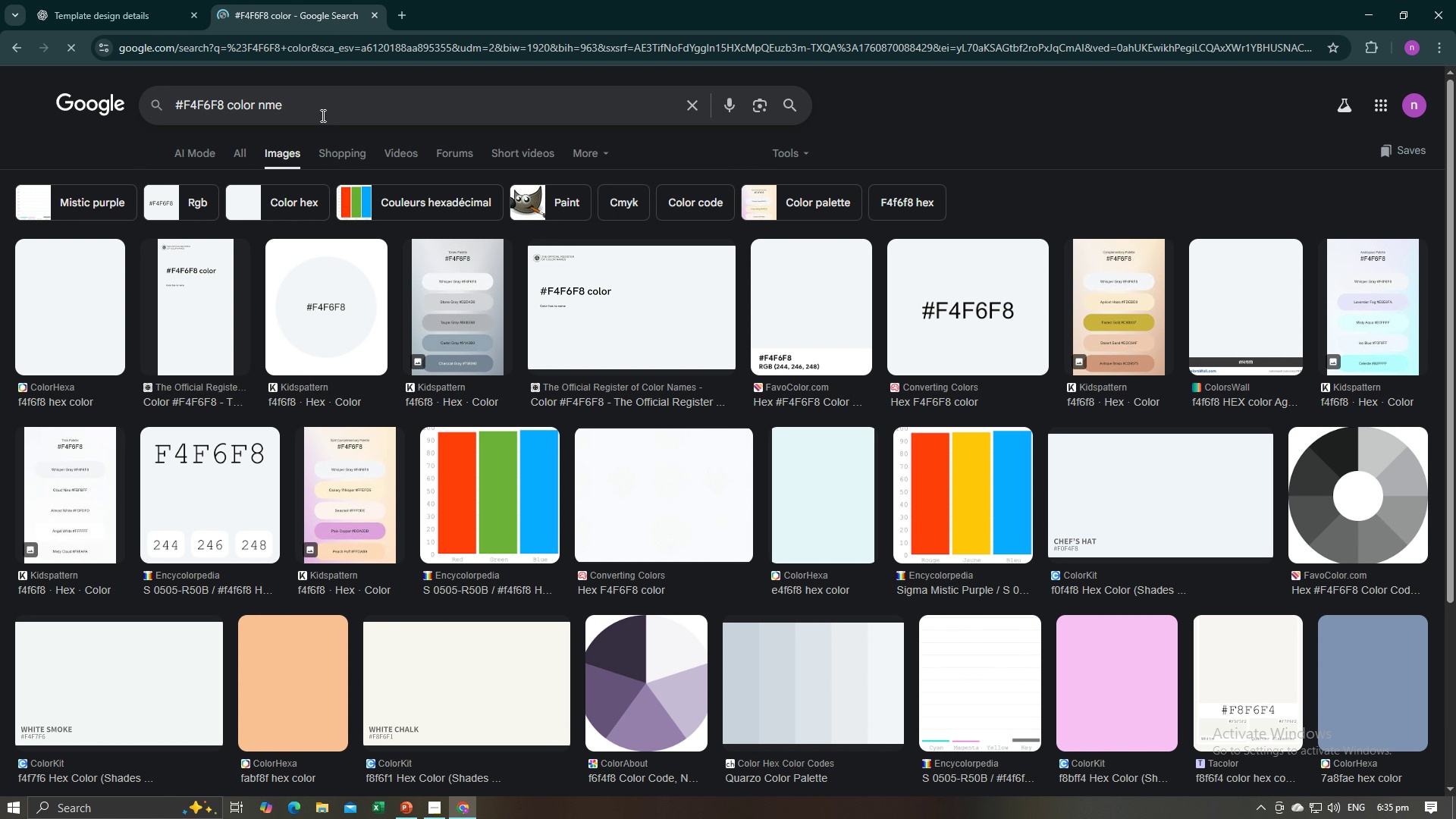 
left_click([237, 143])
 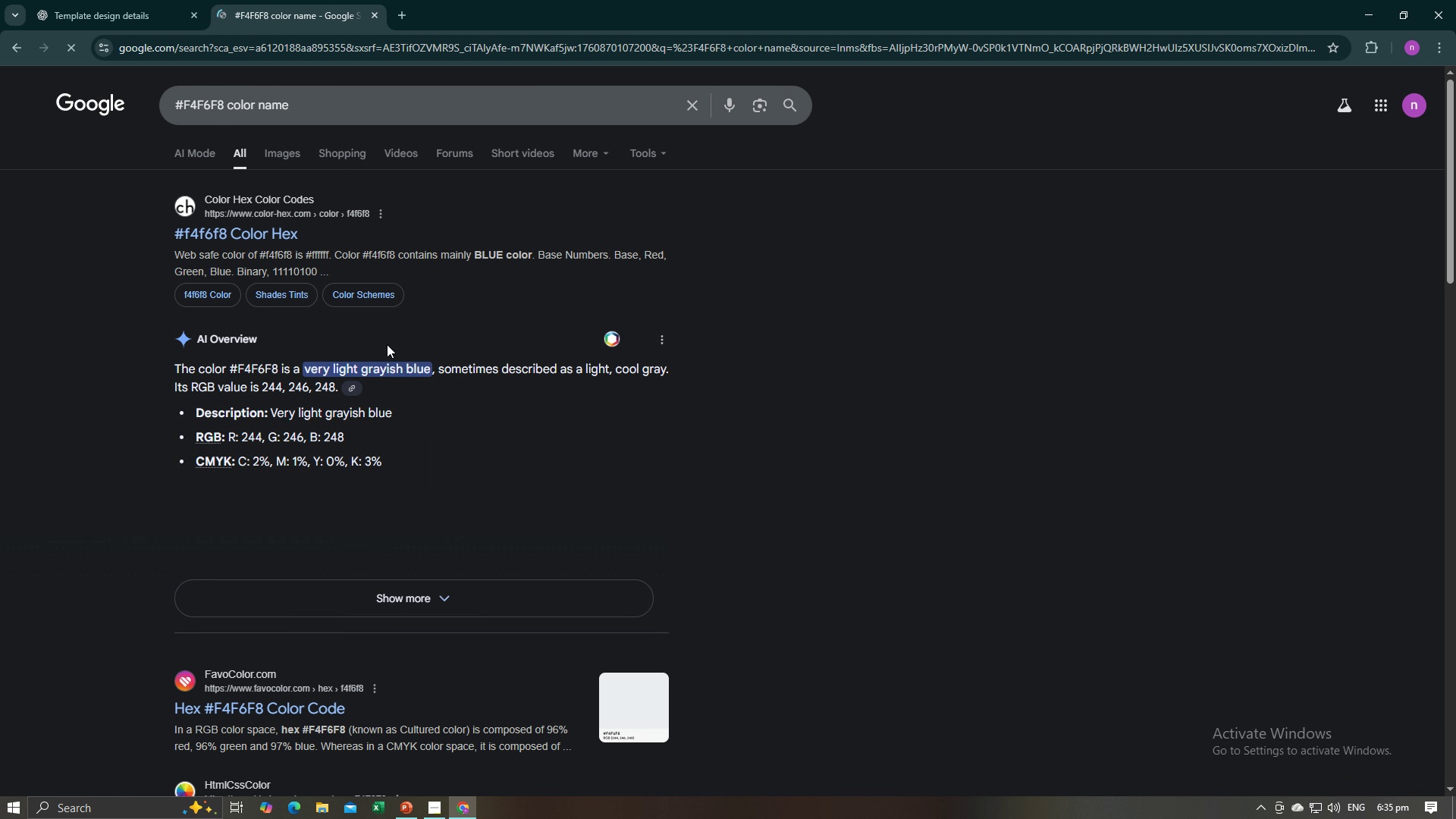 
wait(7.94)
 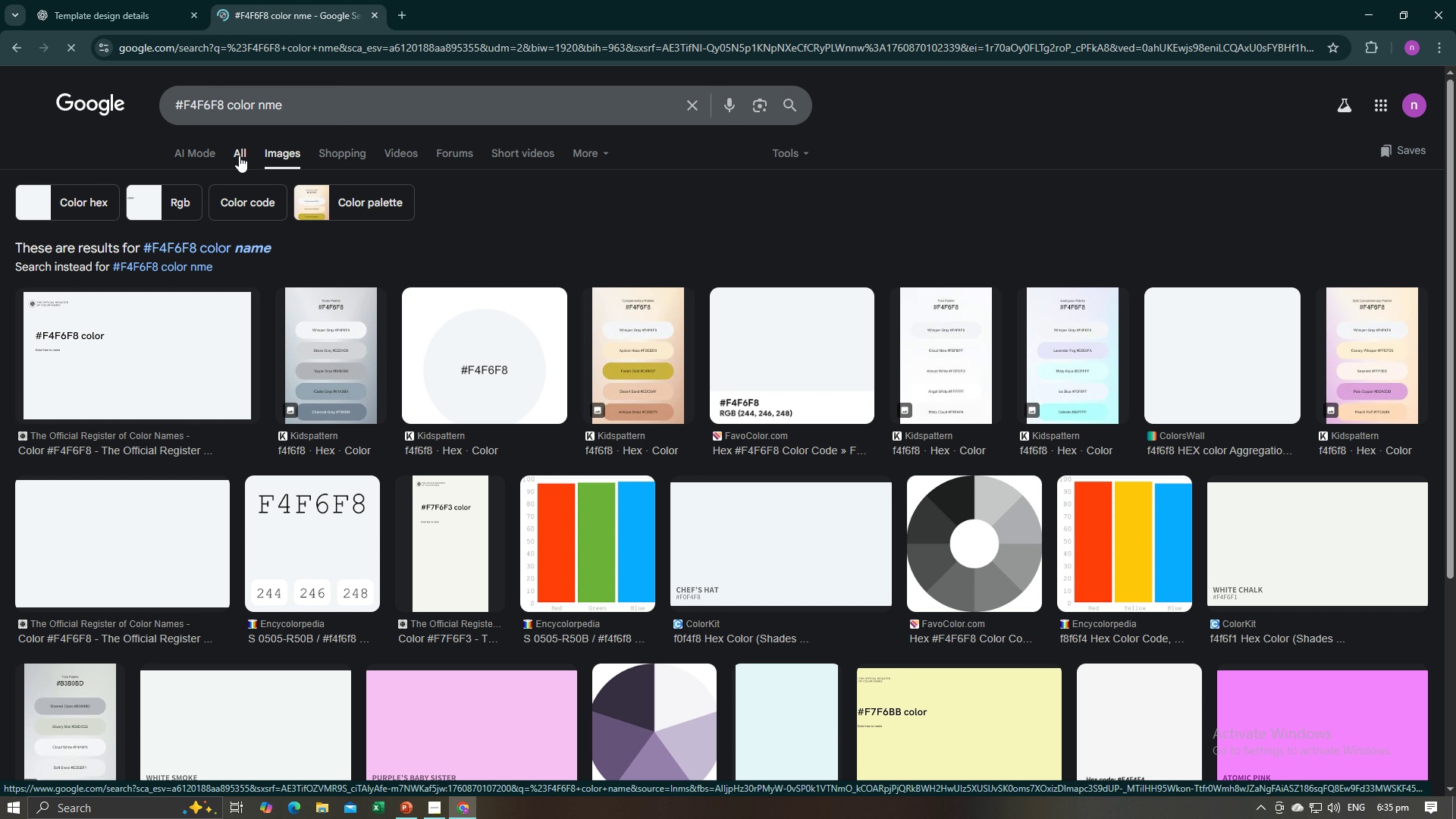 
left_click_drag(start_coordinate=[307, 370], to_coordinate=[431, 373])
 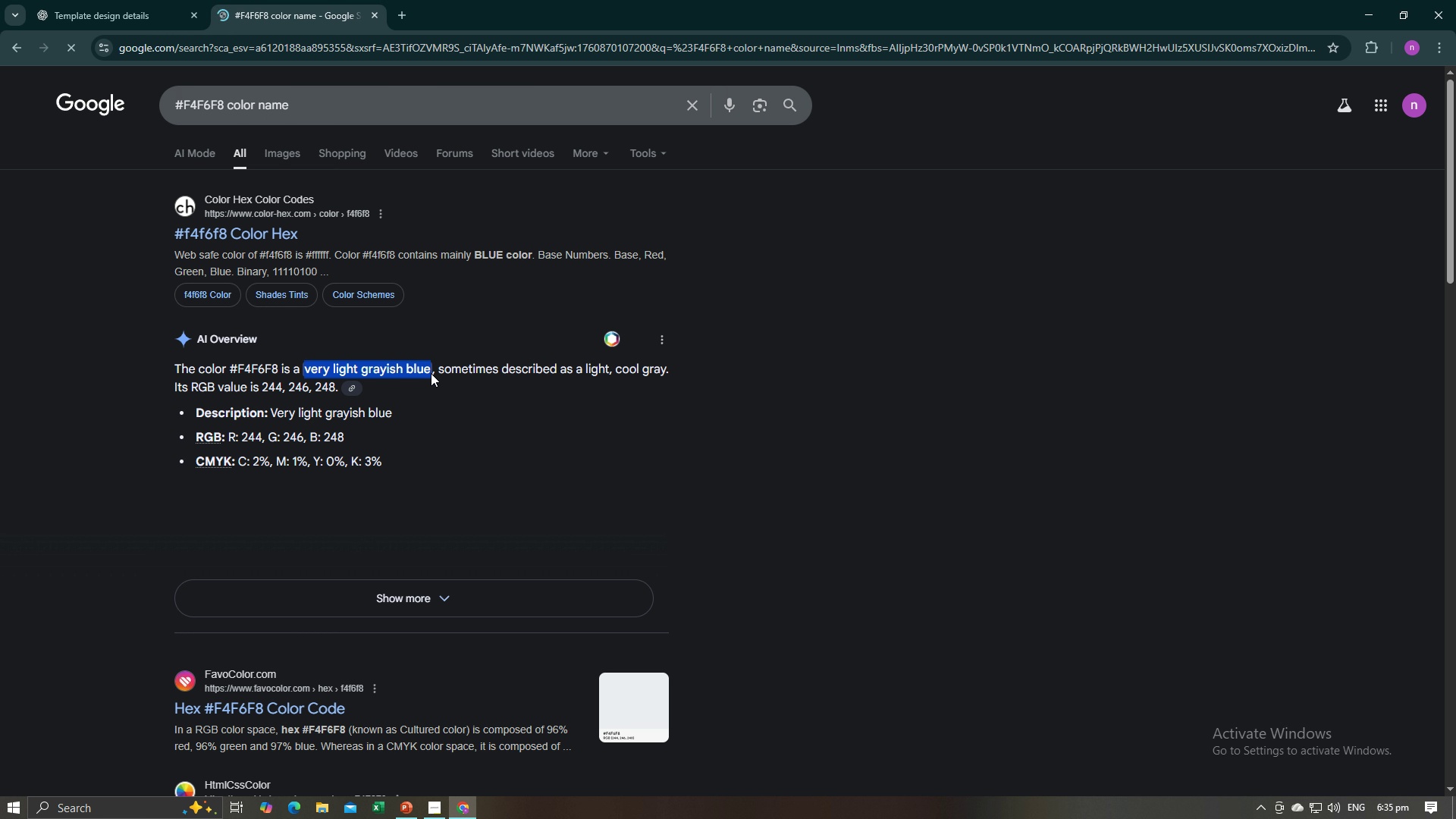 
key(Control+C)
 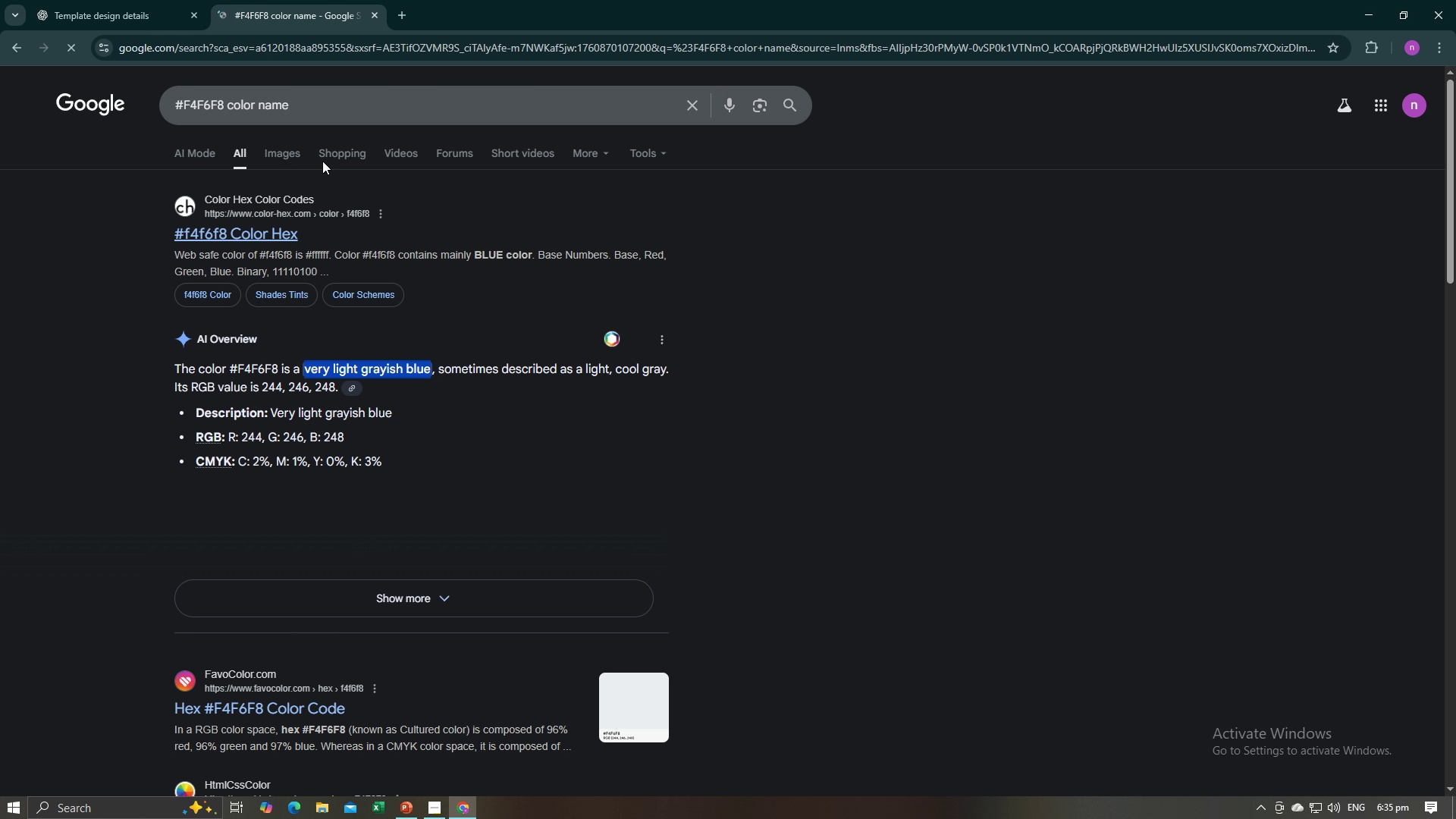 
key(Control+C)
 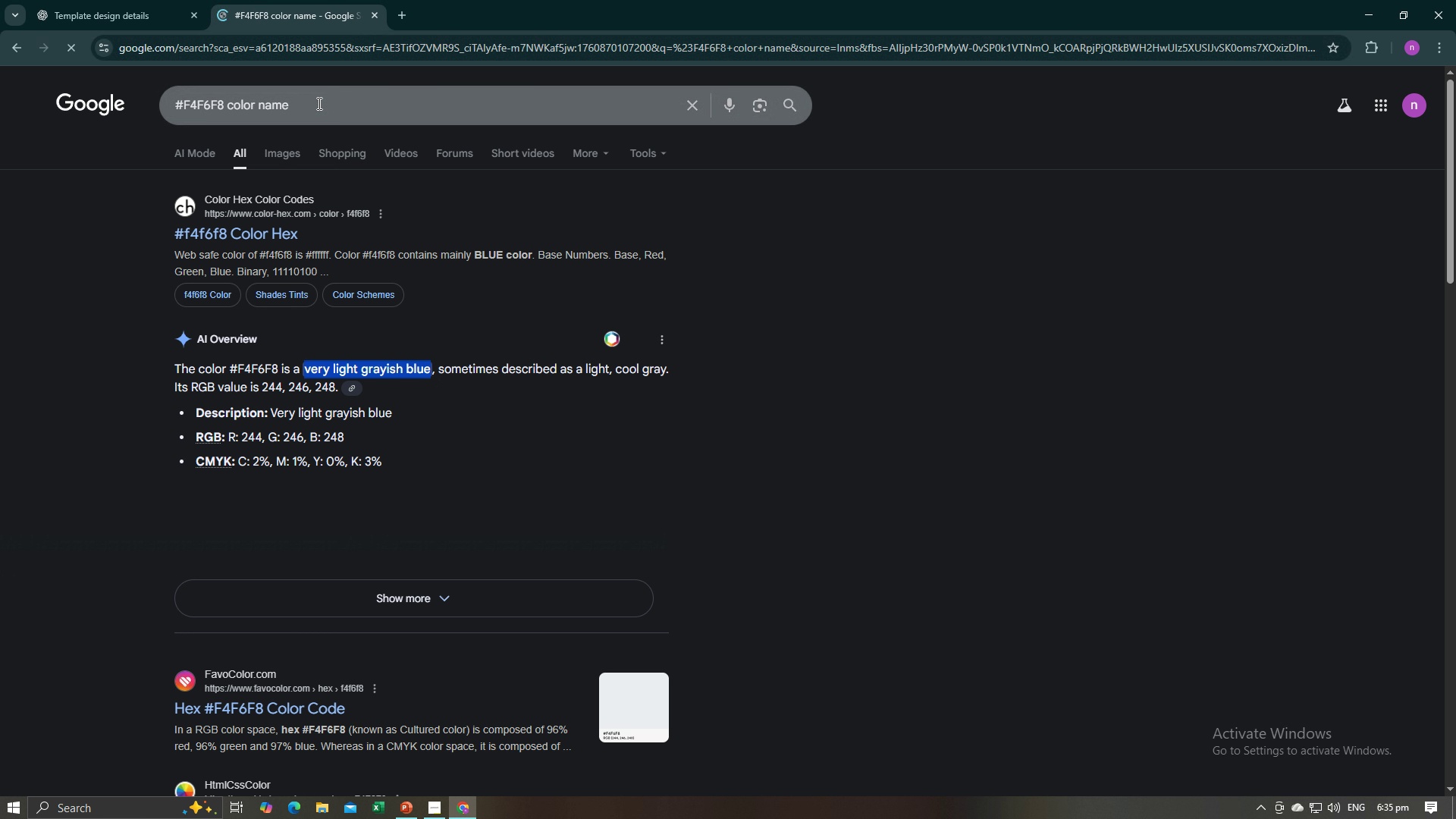 
left_click_drag(start_coordinate=[318, 104], to_coordinate=[153, 104])
 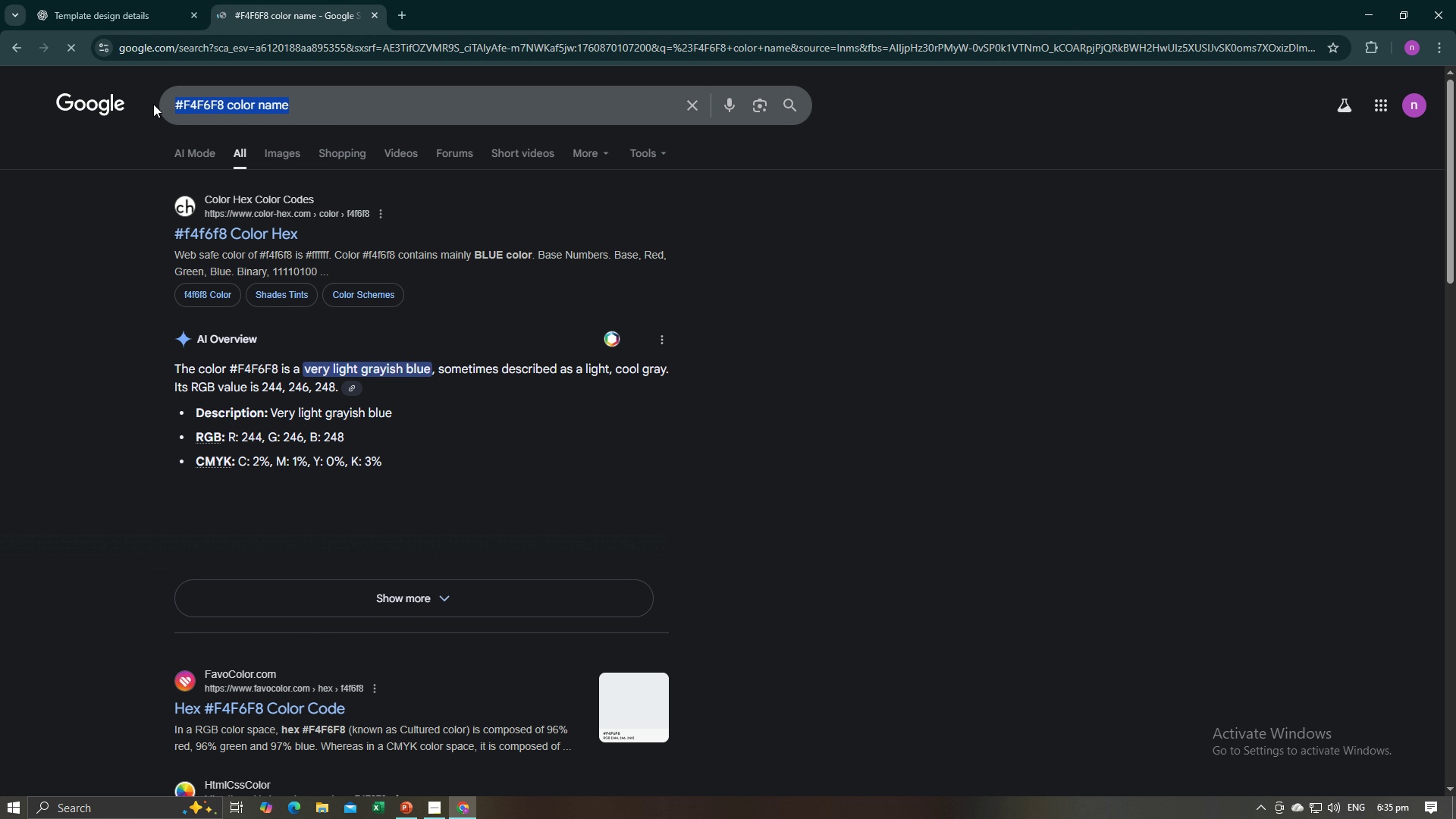 
key(Control+V)
 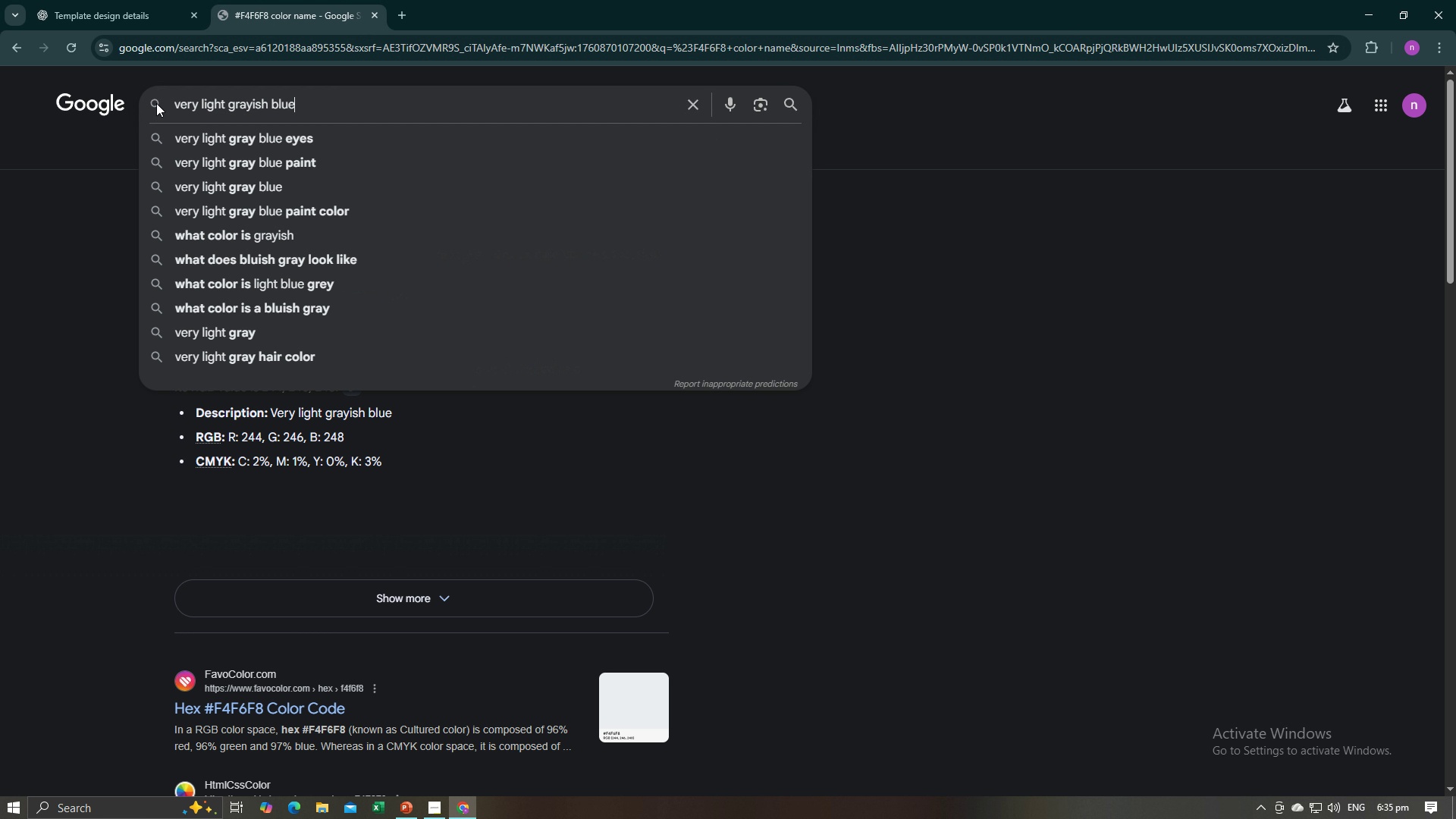 
type( to wi)
key(Backspace)
type(hite)
 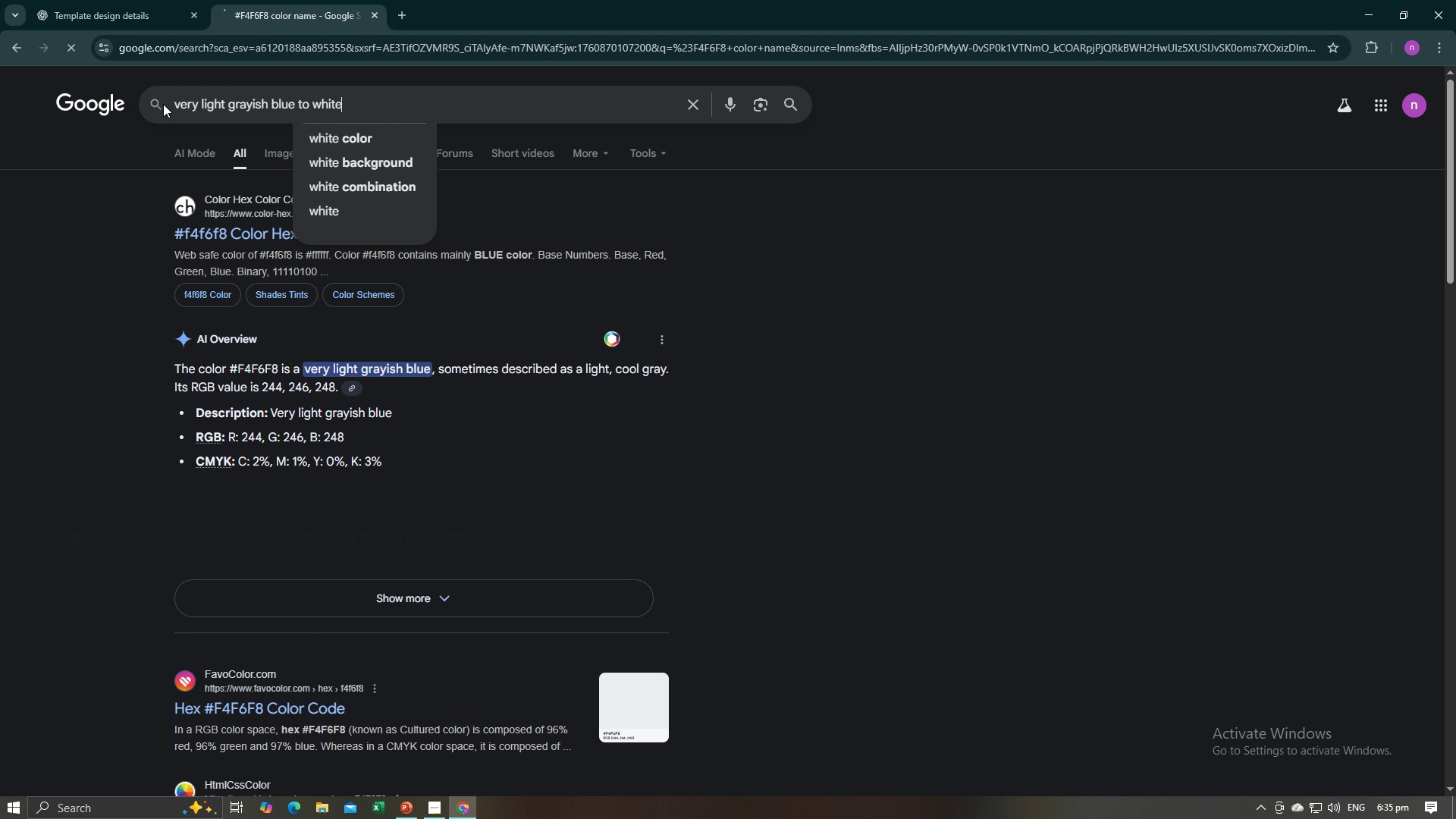 
key(Enter)
 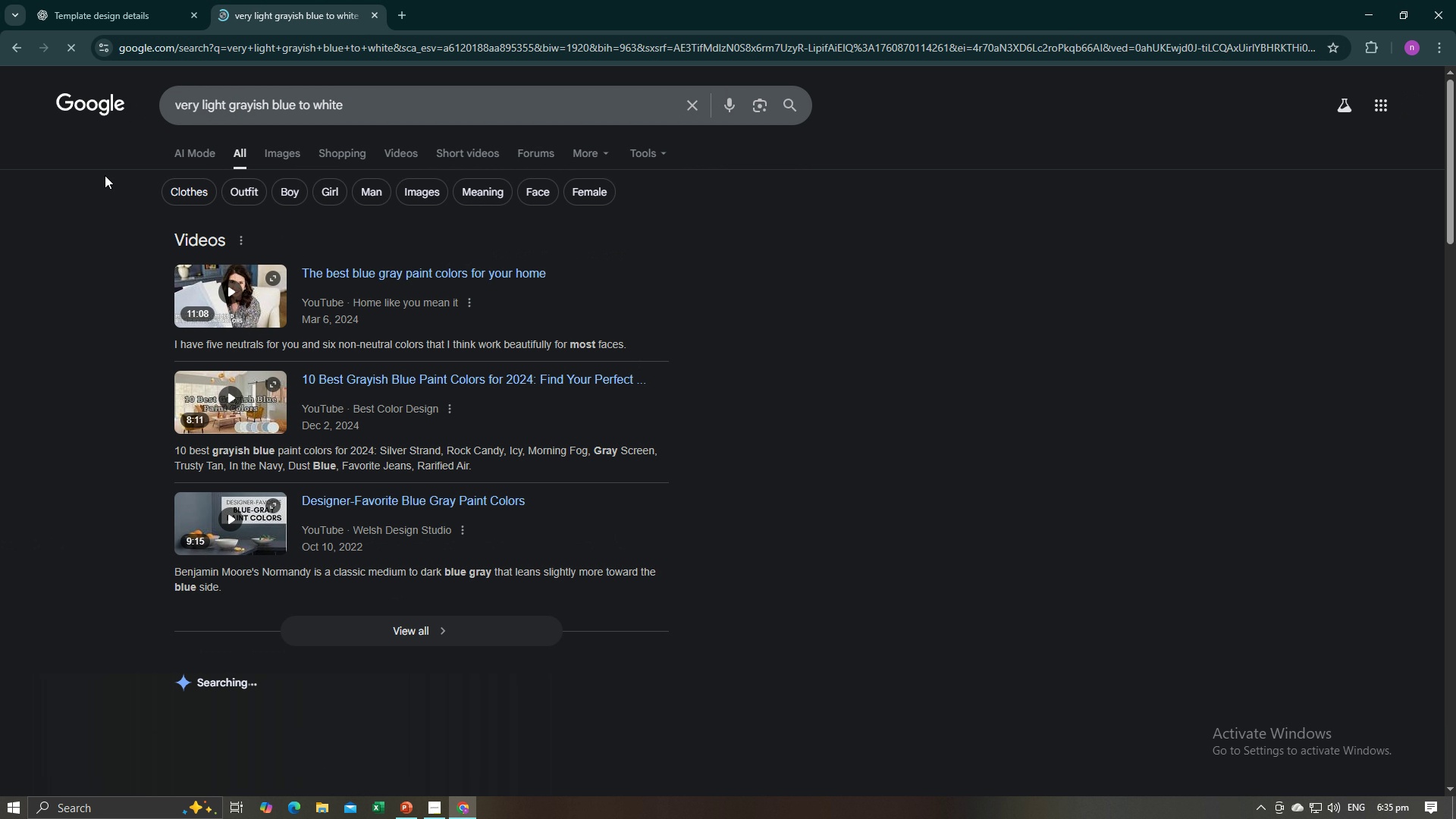 
left_click([311, 143])
 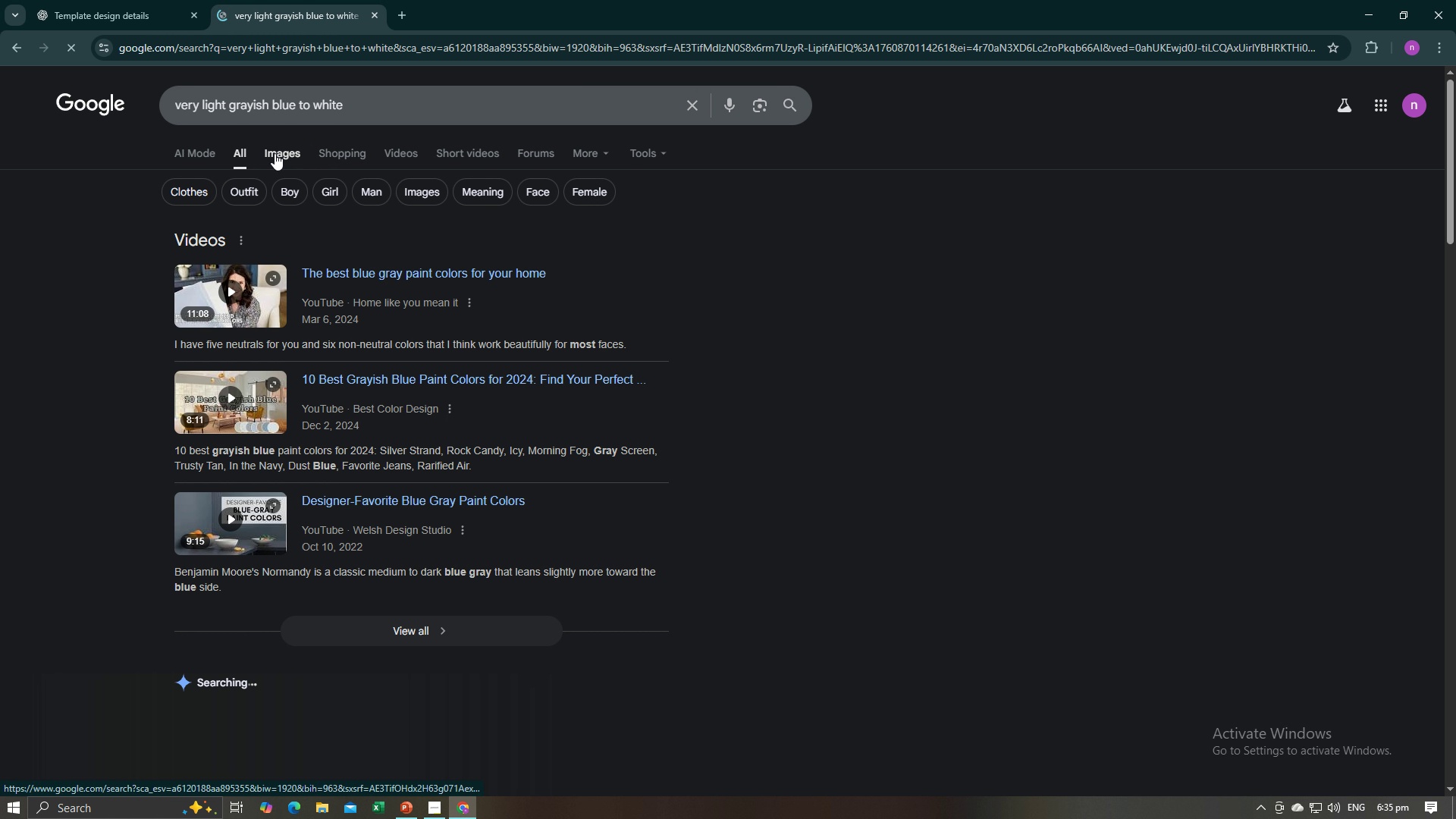 
left_click([275, 153])
 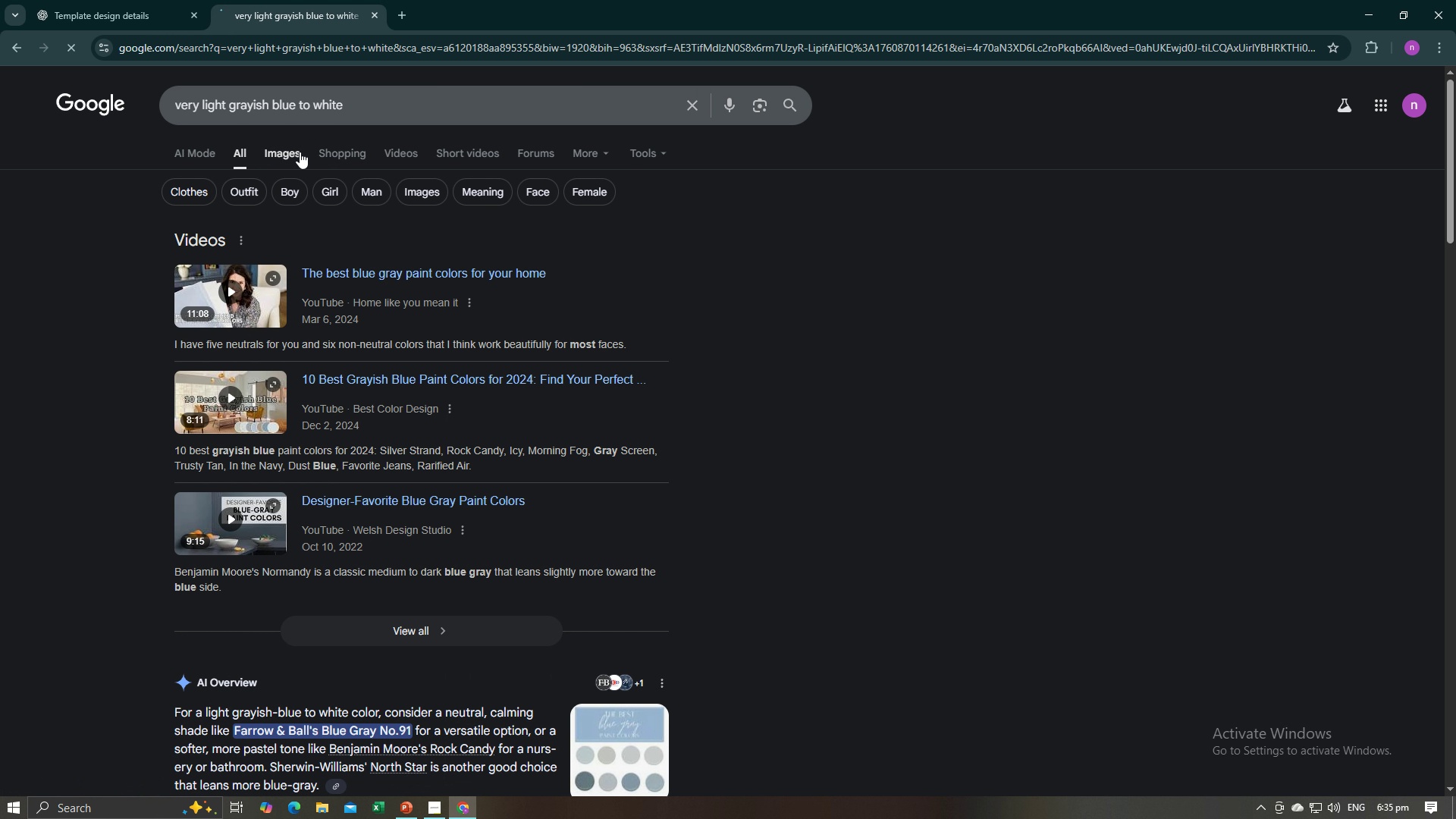 
left_click([291, 150])
 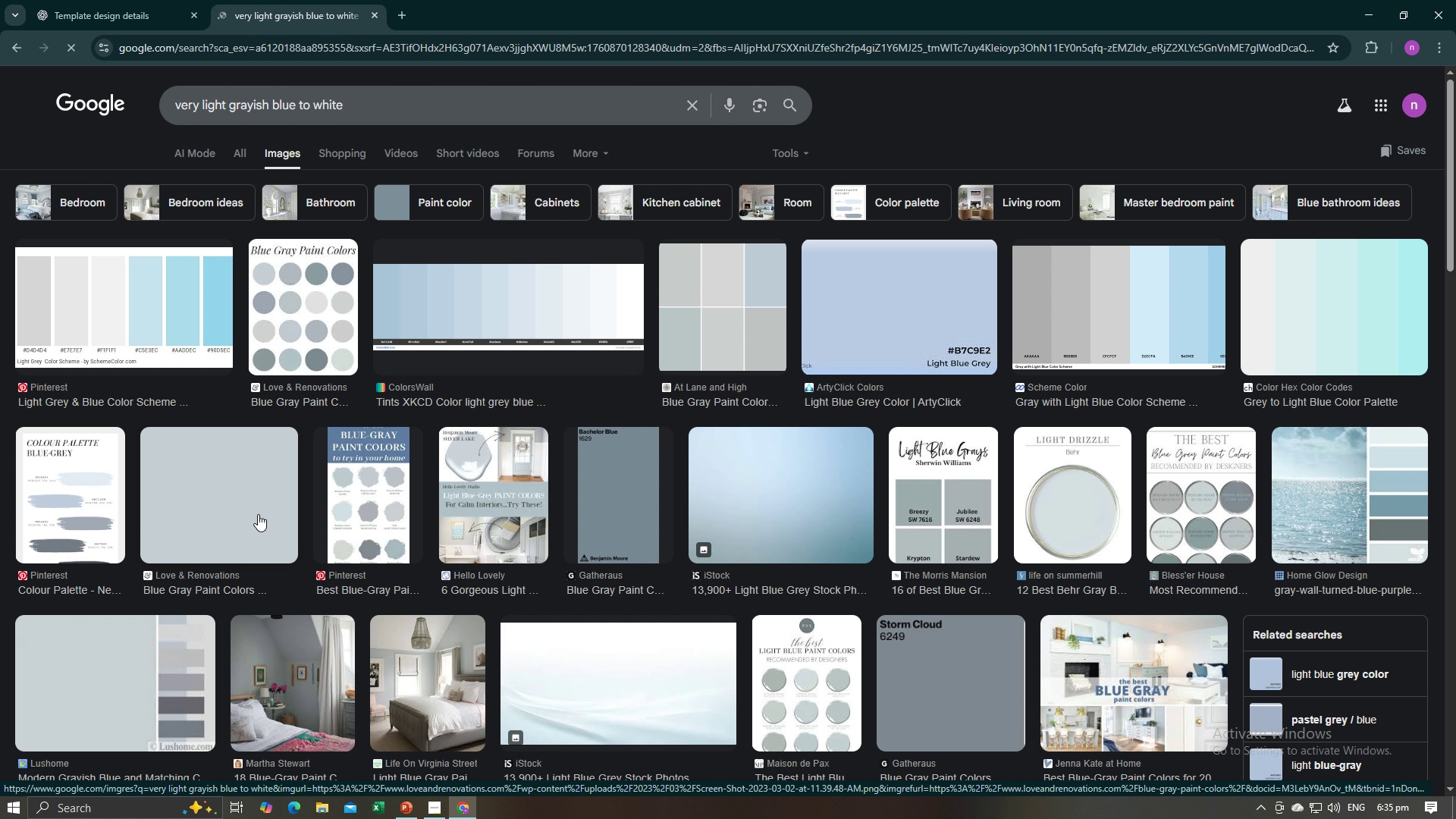 
wait(11.92)
 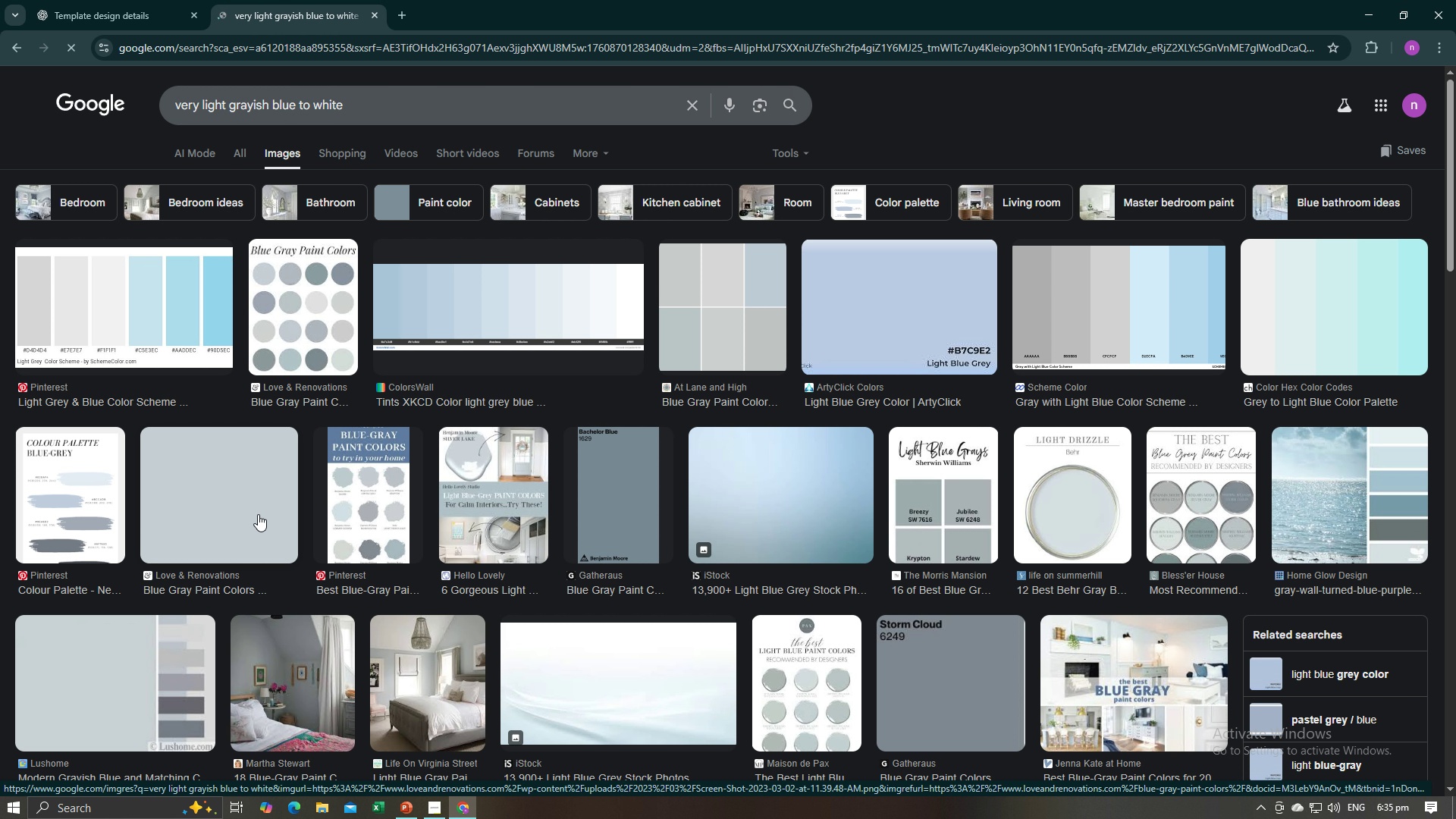 
left_click([257, 514])
 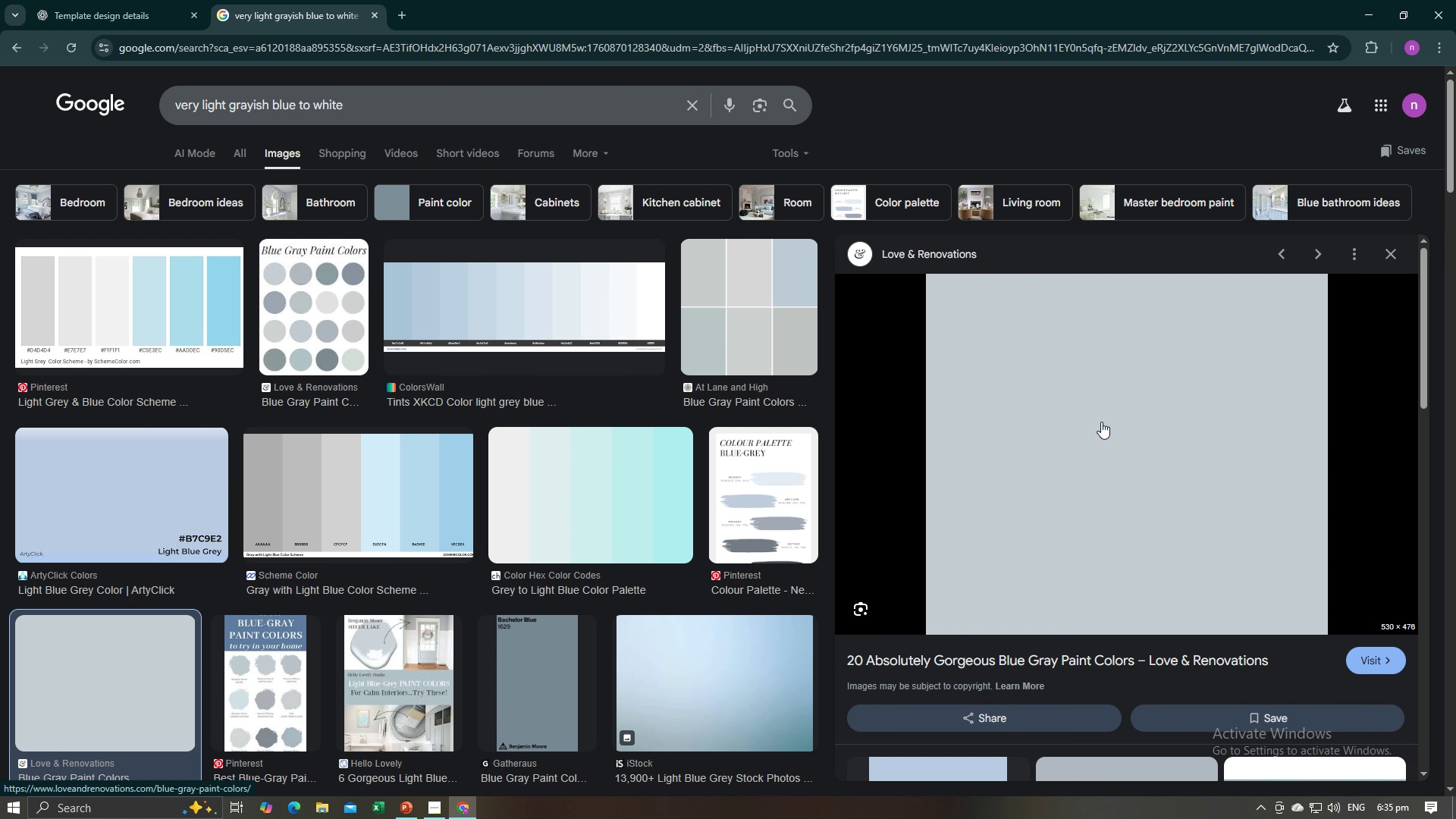 
right_click([1056, 428])
 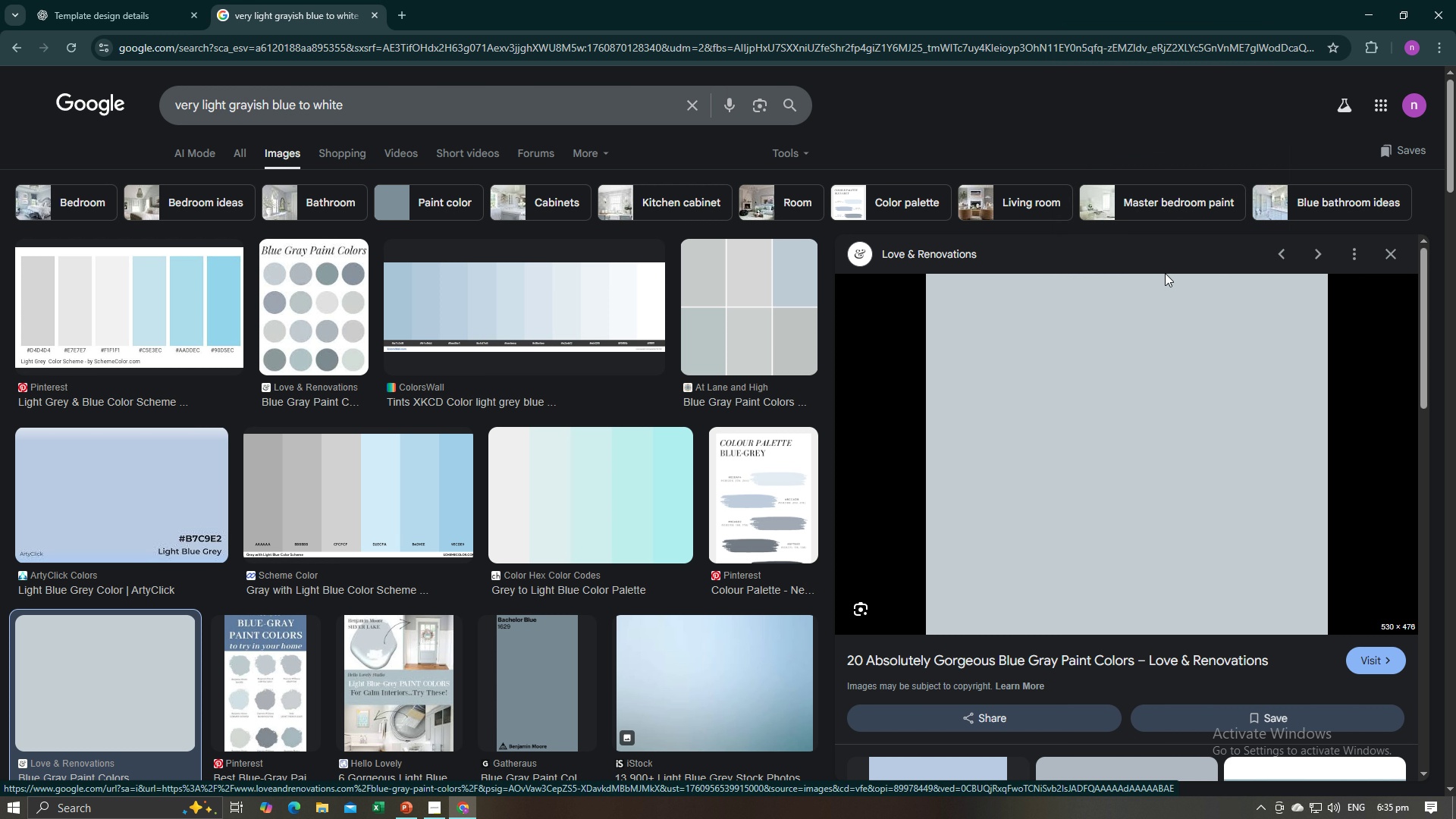 
left_click([1165, 273])
 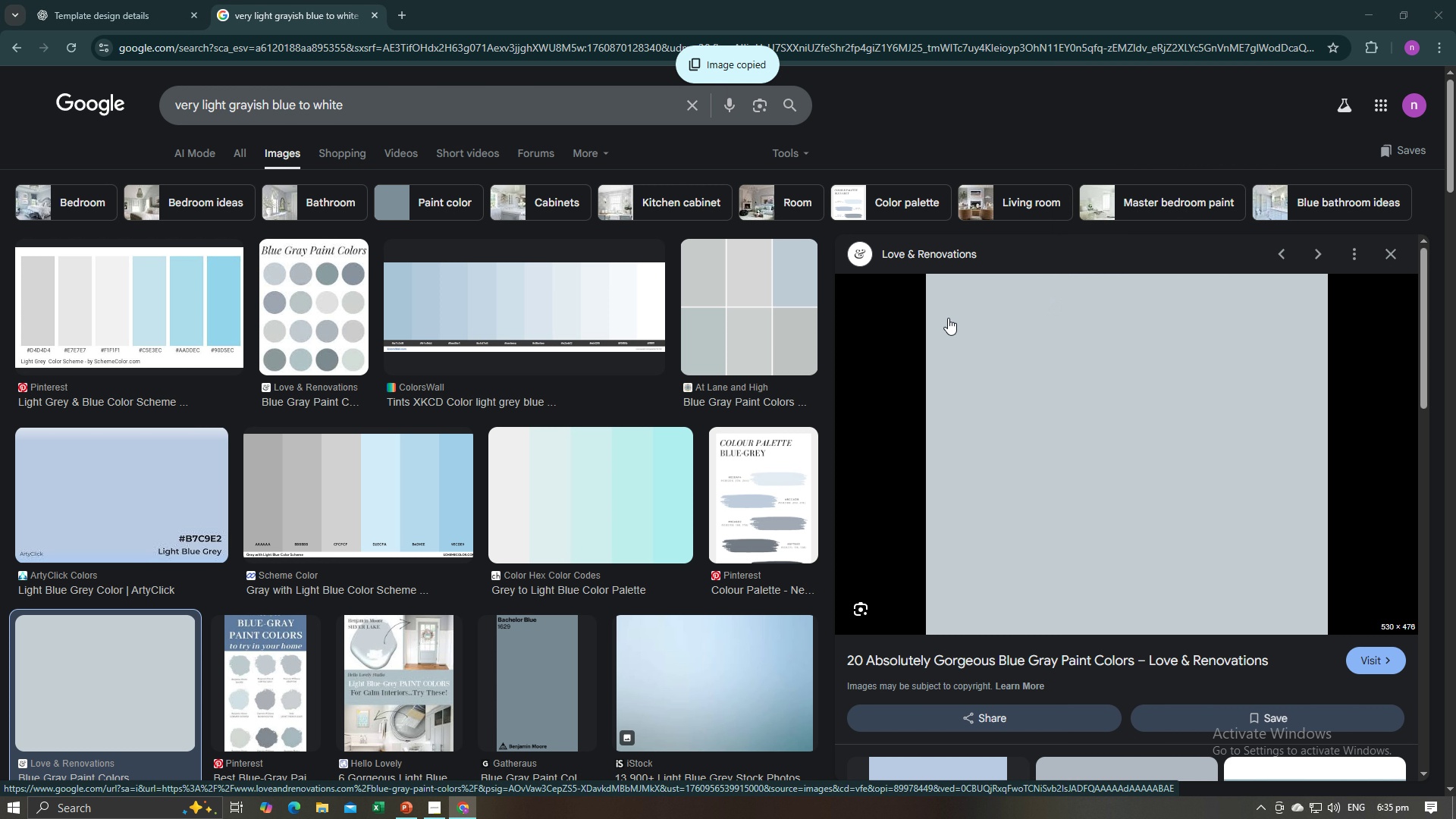 
key(Alt+AltLeft)
 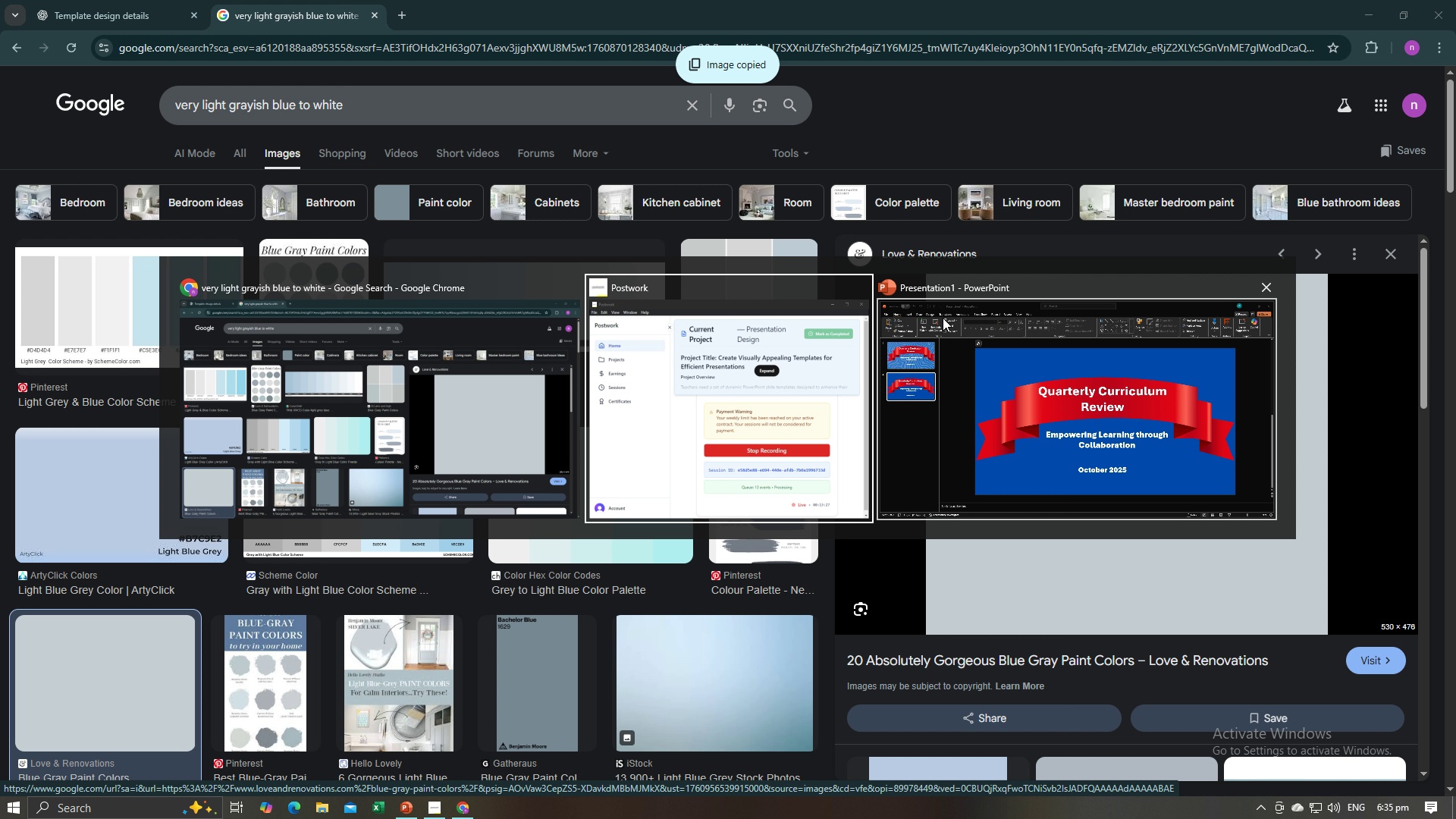 
key(Alt+Tab)